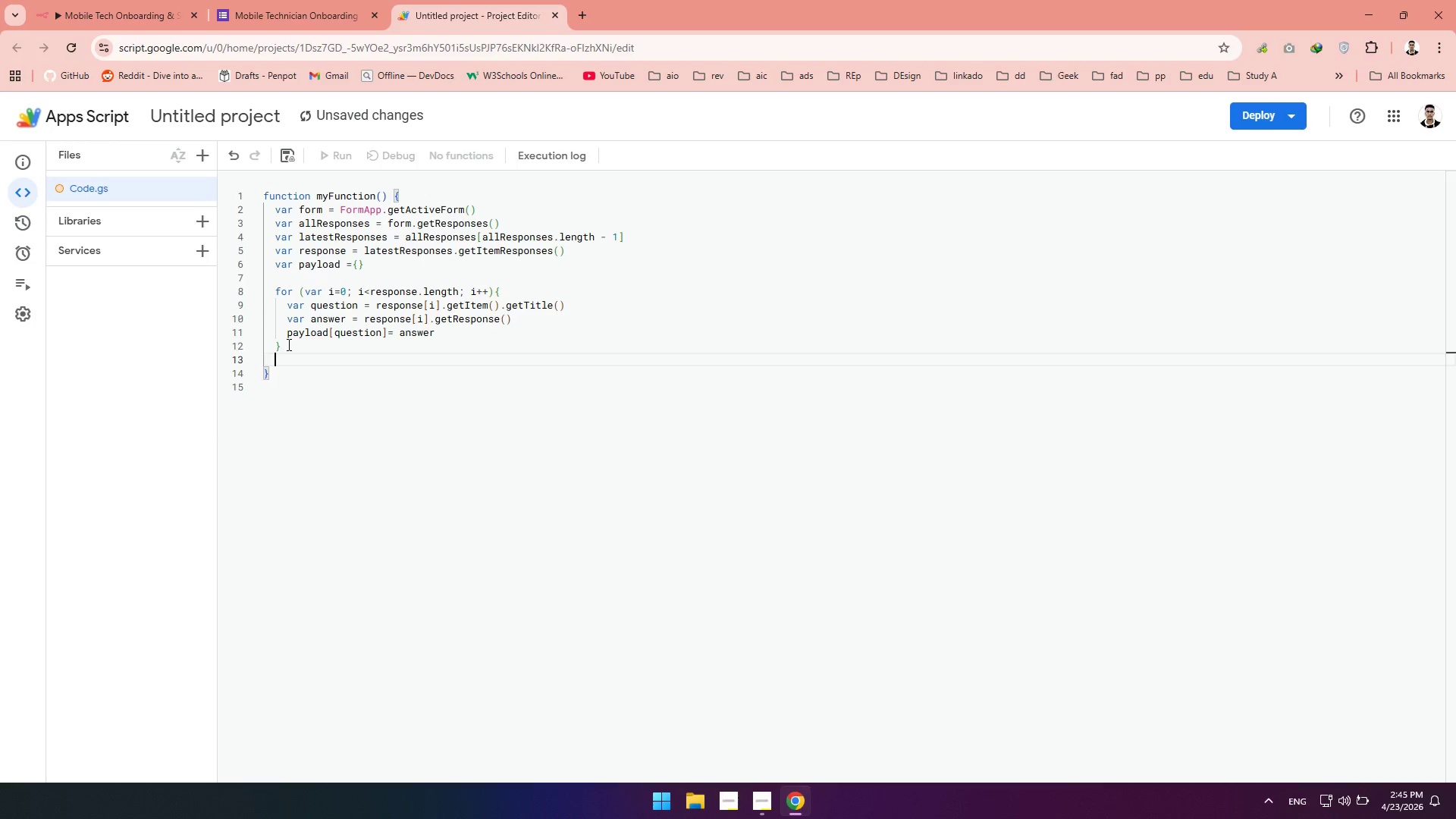 
key(Enter)
 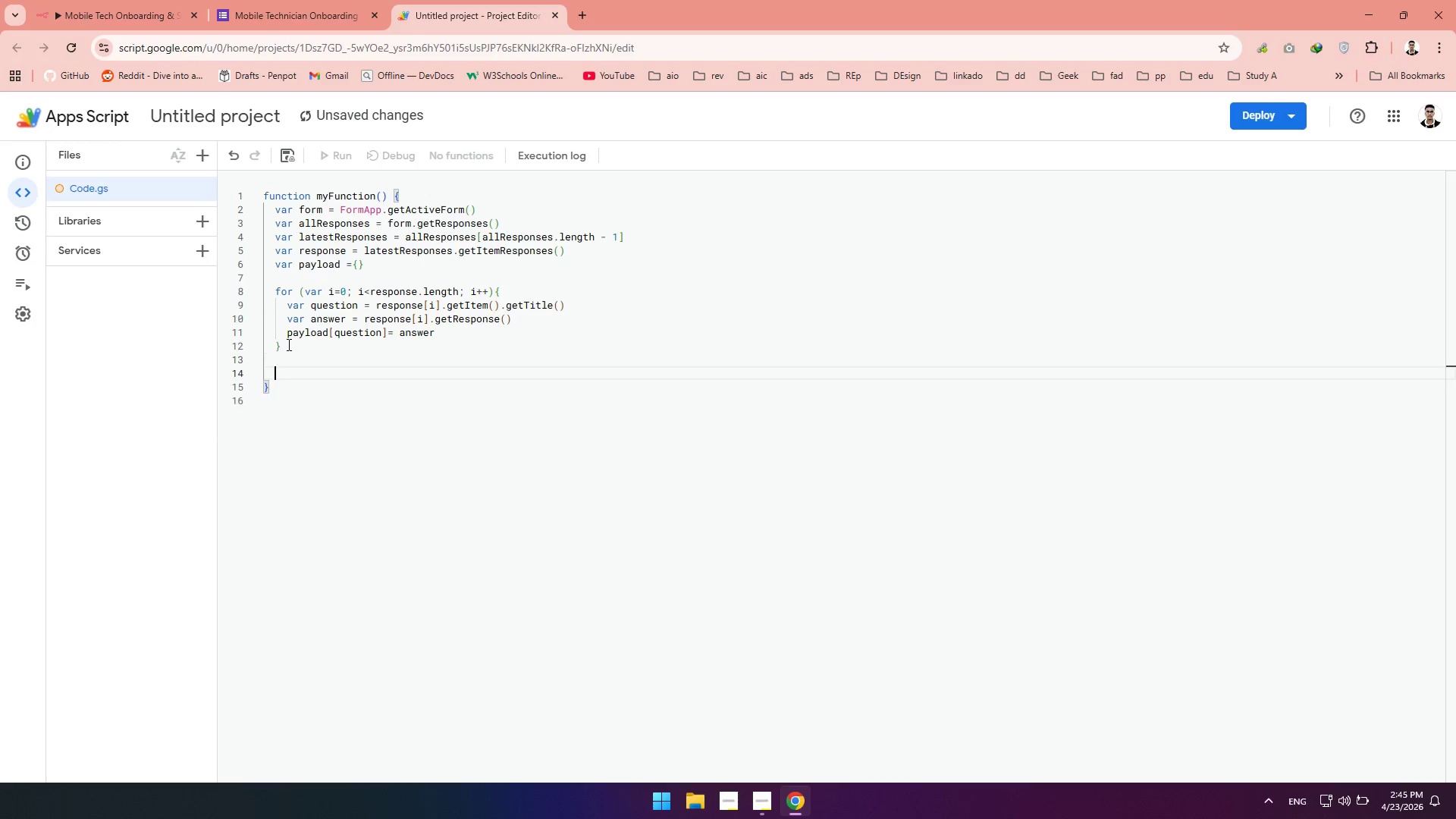 
key(Enter)
 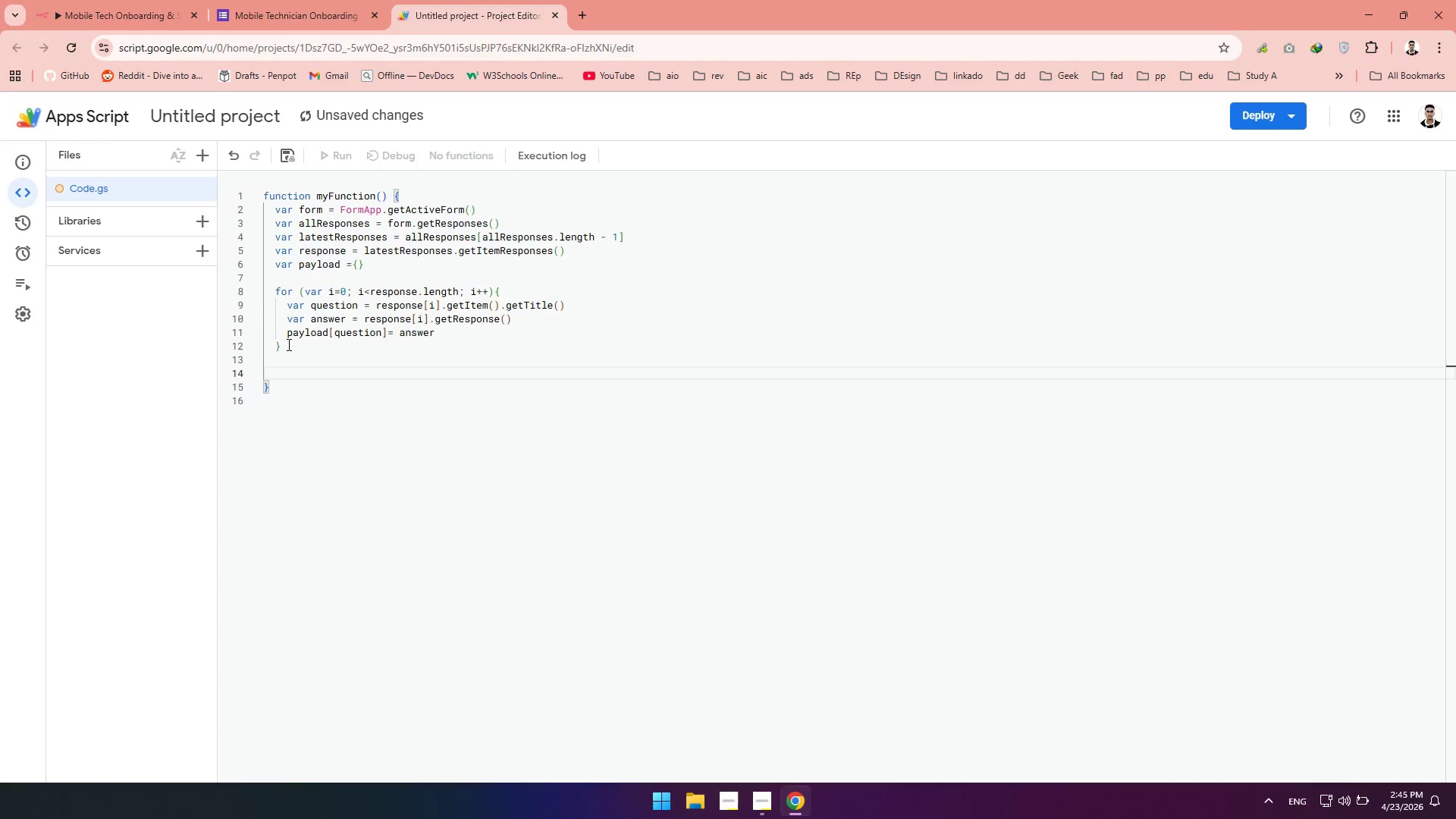 
type(url)
key(Tab)
type(.fetch)
key(Tab)
type((URL,{)
 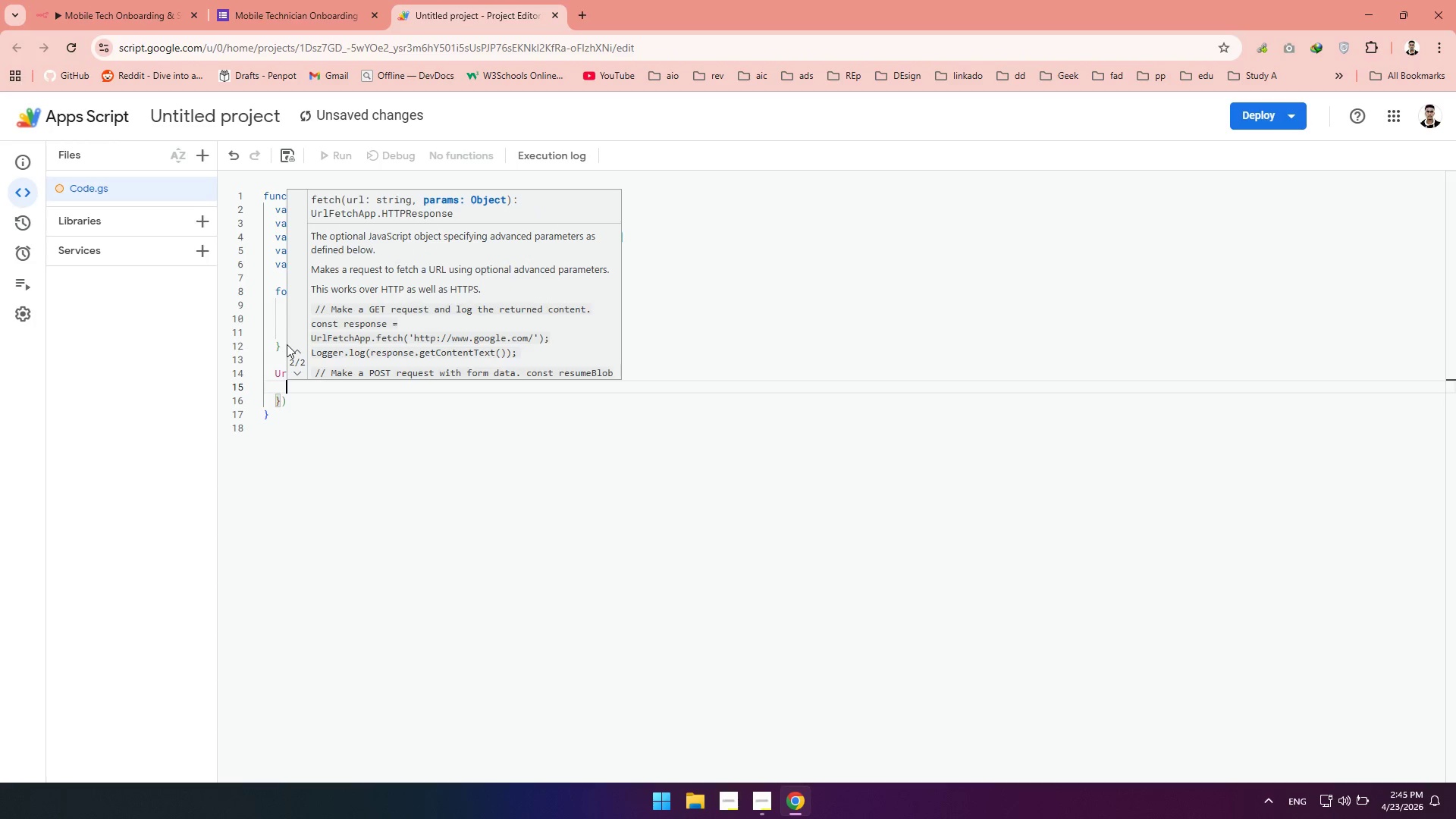 
 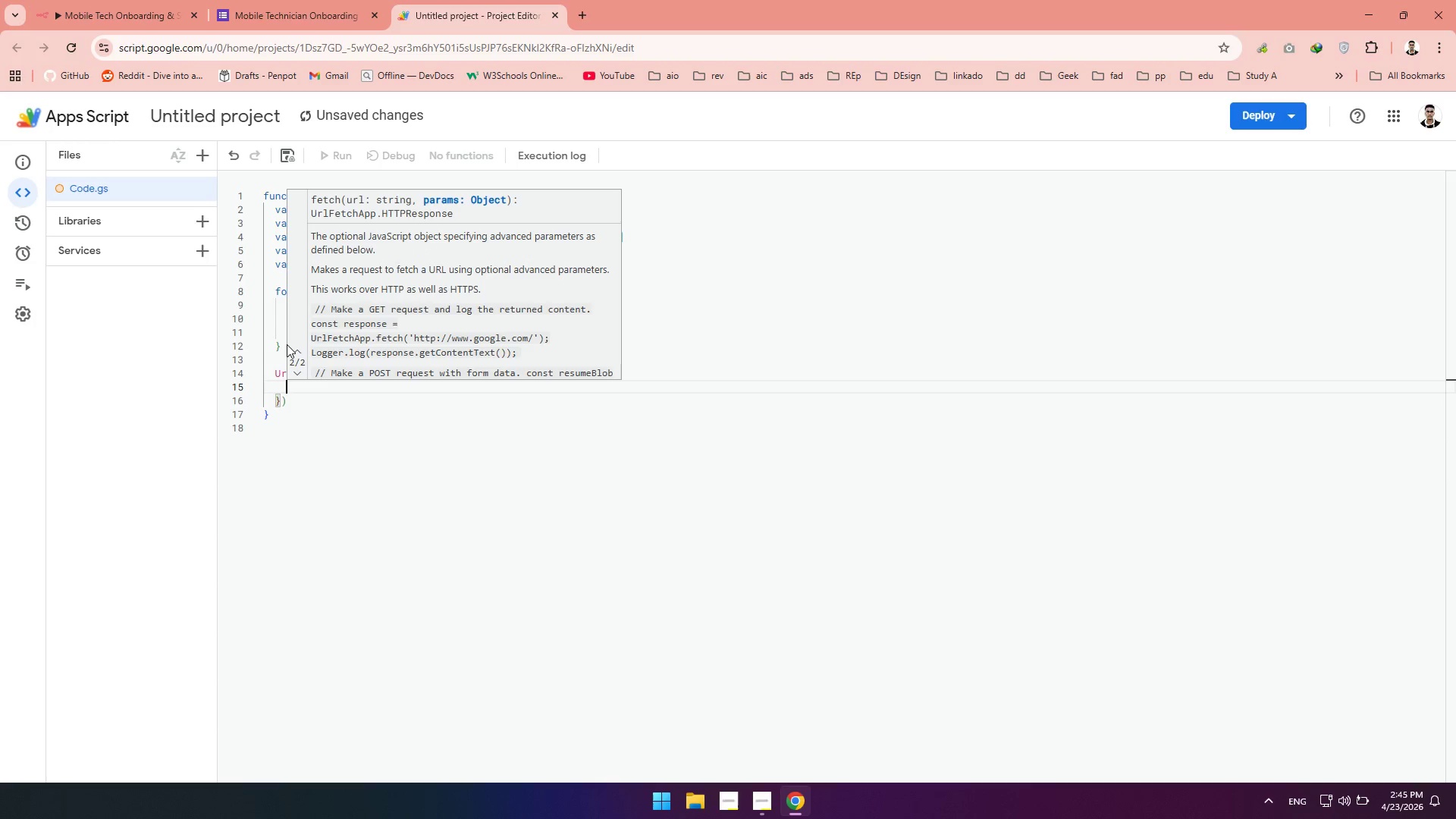 
key(Enter)
 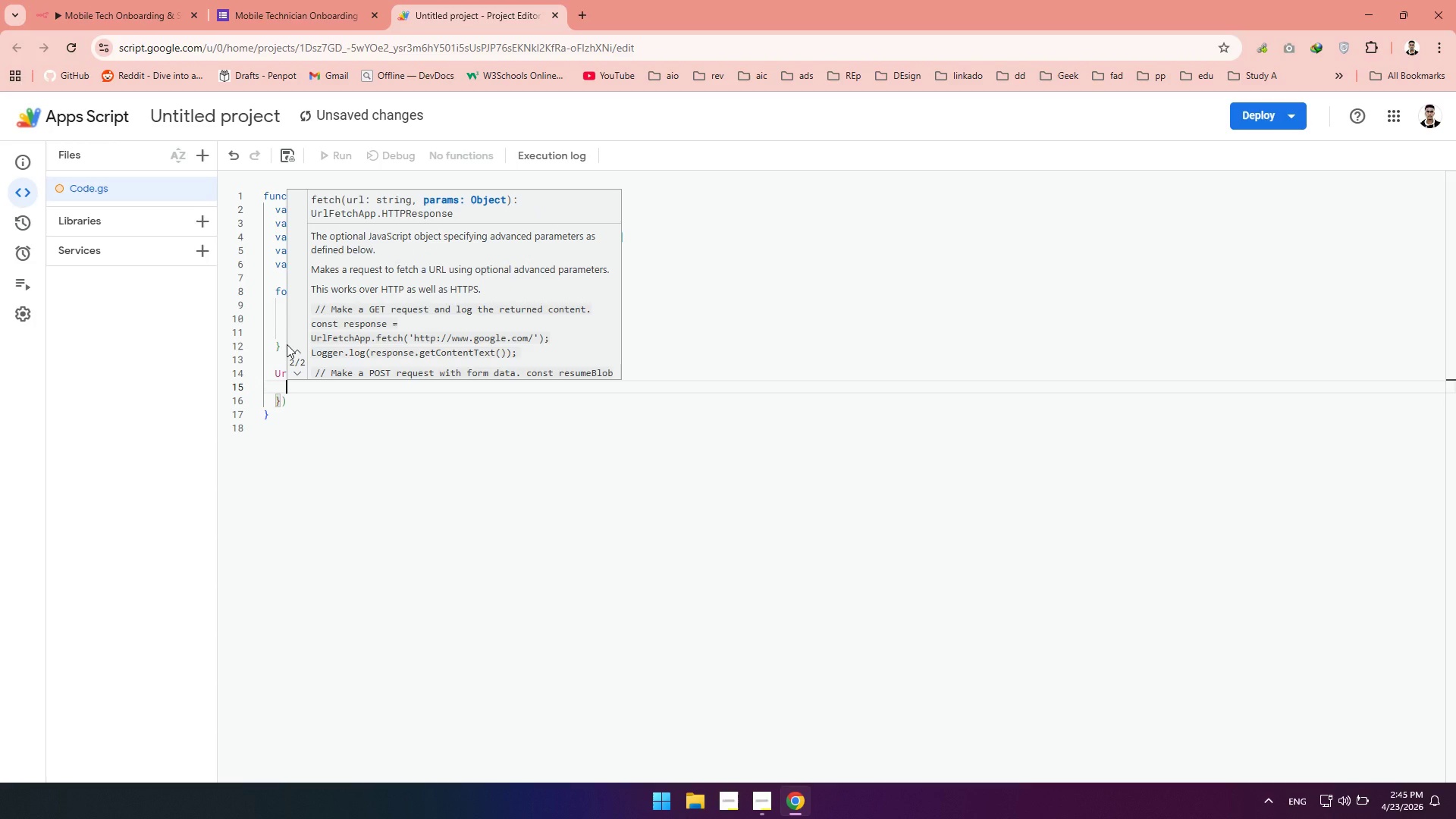 
type("ethos)
key(Backspace)
key(Backspace)
key(Backspace)
key(Backspace)
key(Backspace)
type(ethos)
key(Backspace)
key(Backspace)
key(Backspace)
key(Backspace)
key(Backspace)
type(methos)
key(Backspace)
type(d)
 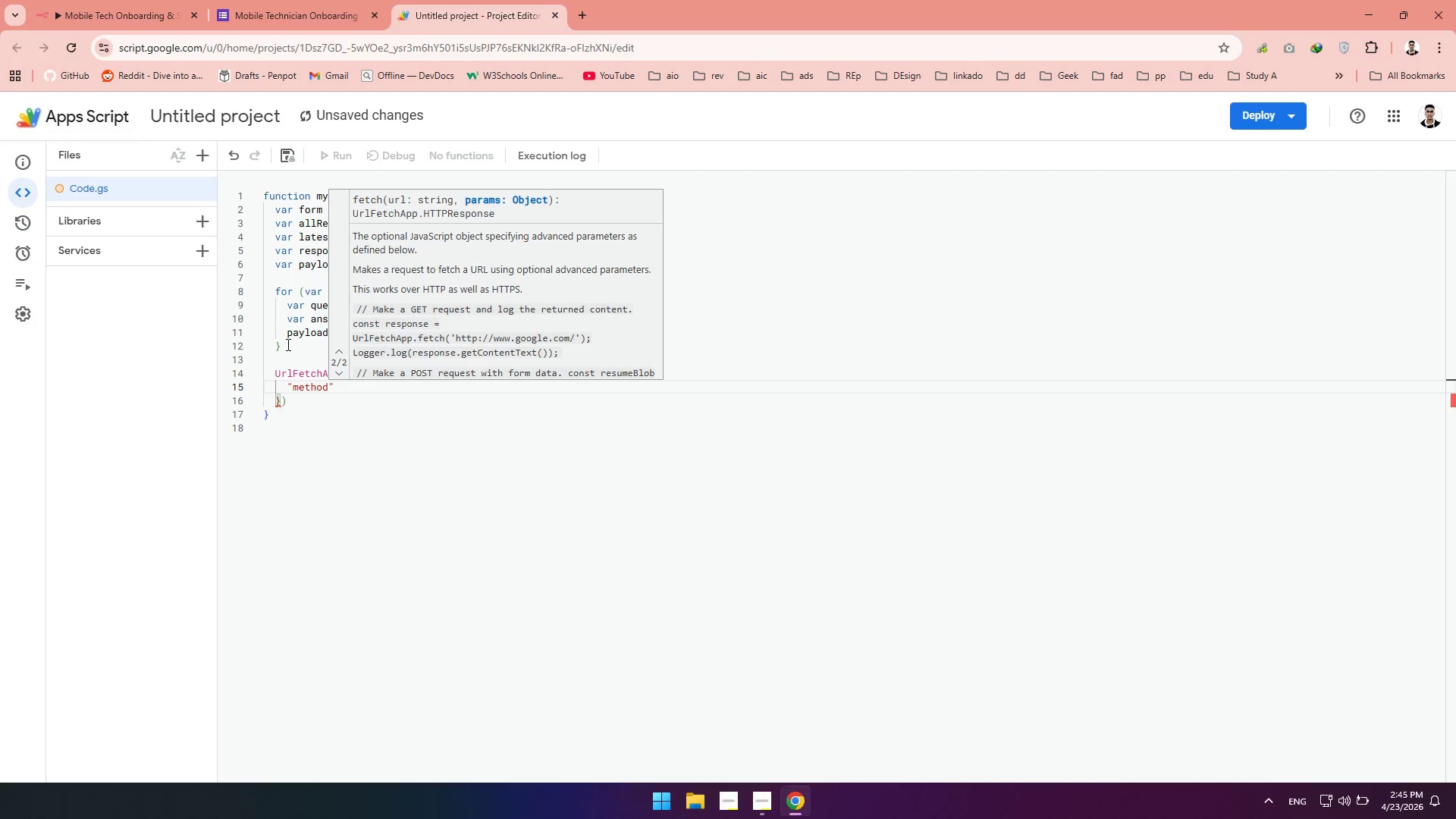 
key(ArrowRight)
 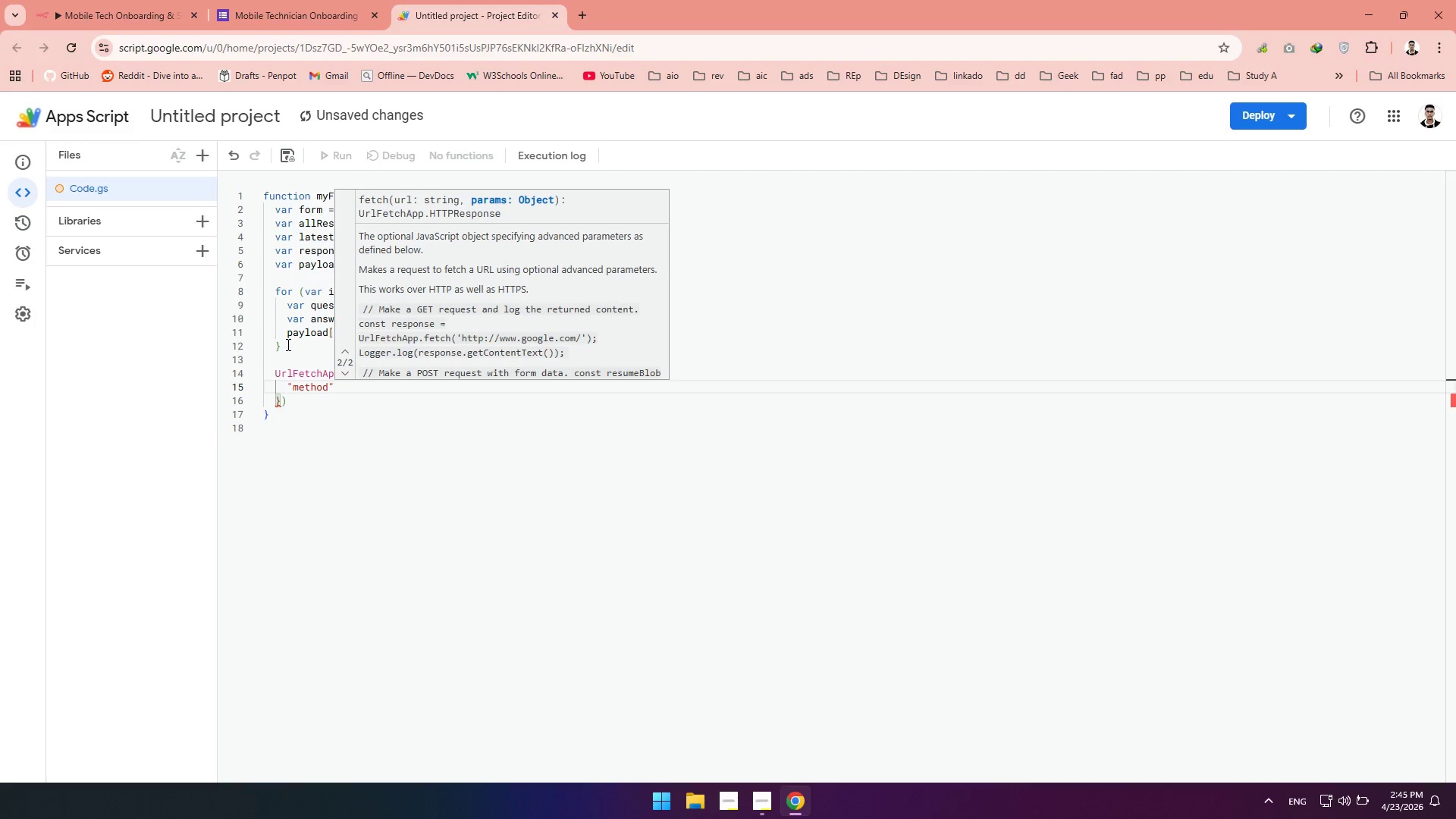 
type(:"post)
 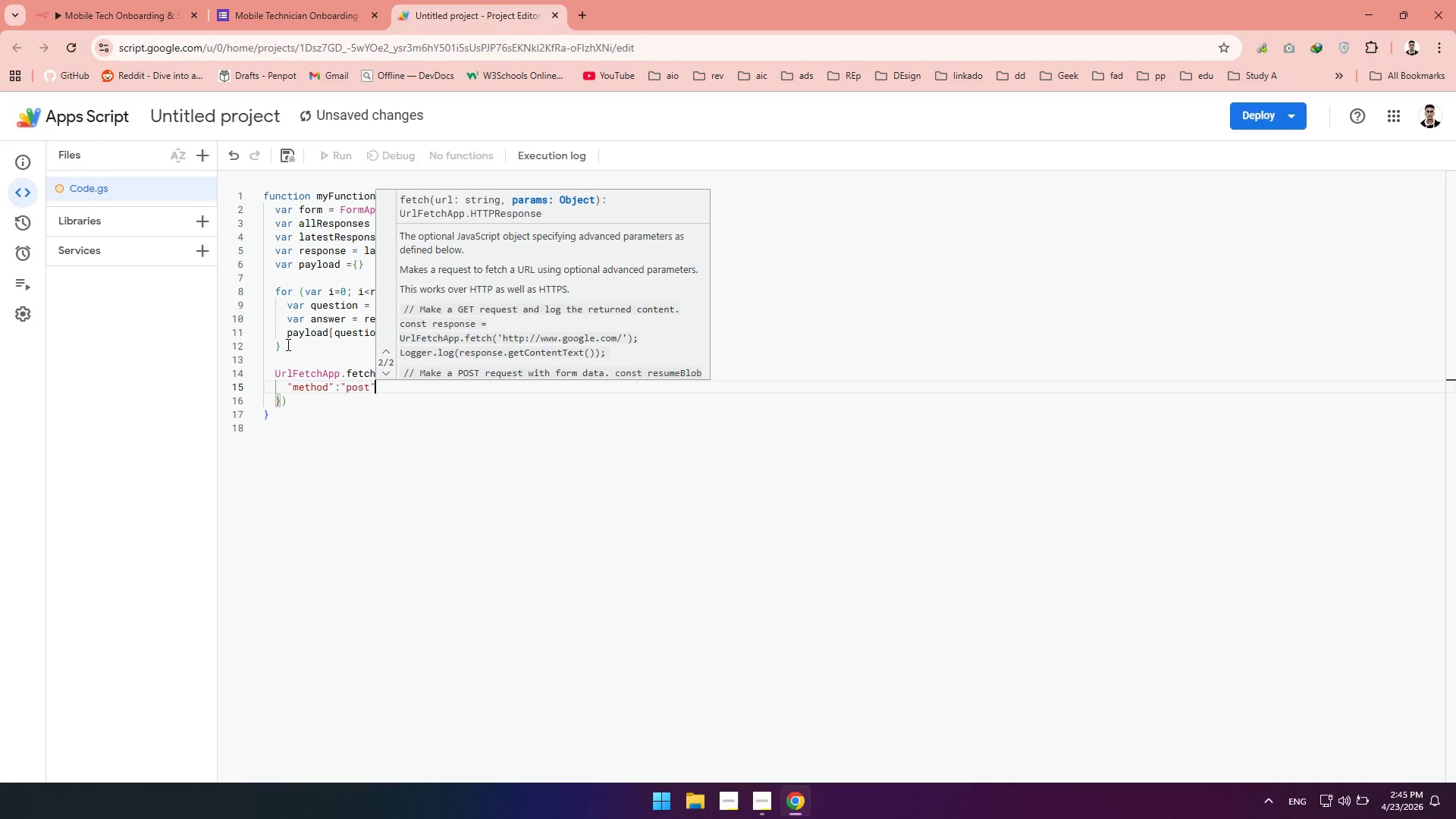 
key(ArrowRight)
 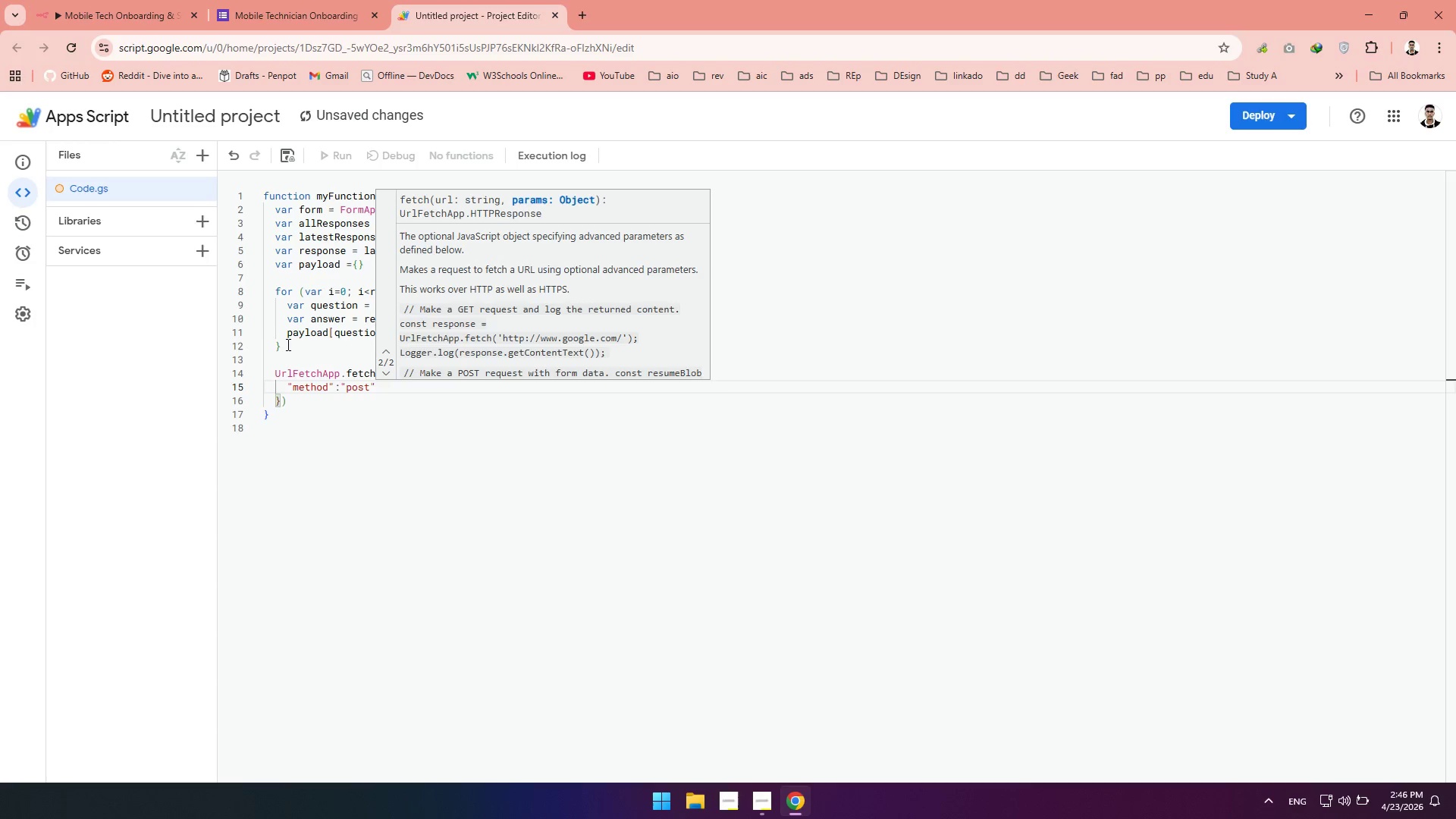 
key(Comma)
 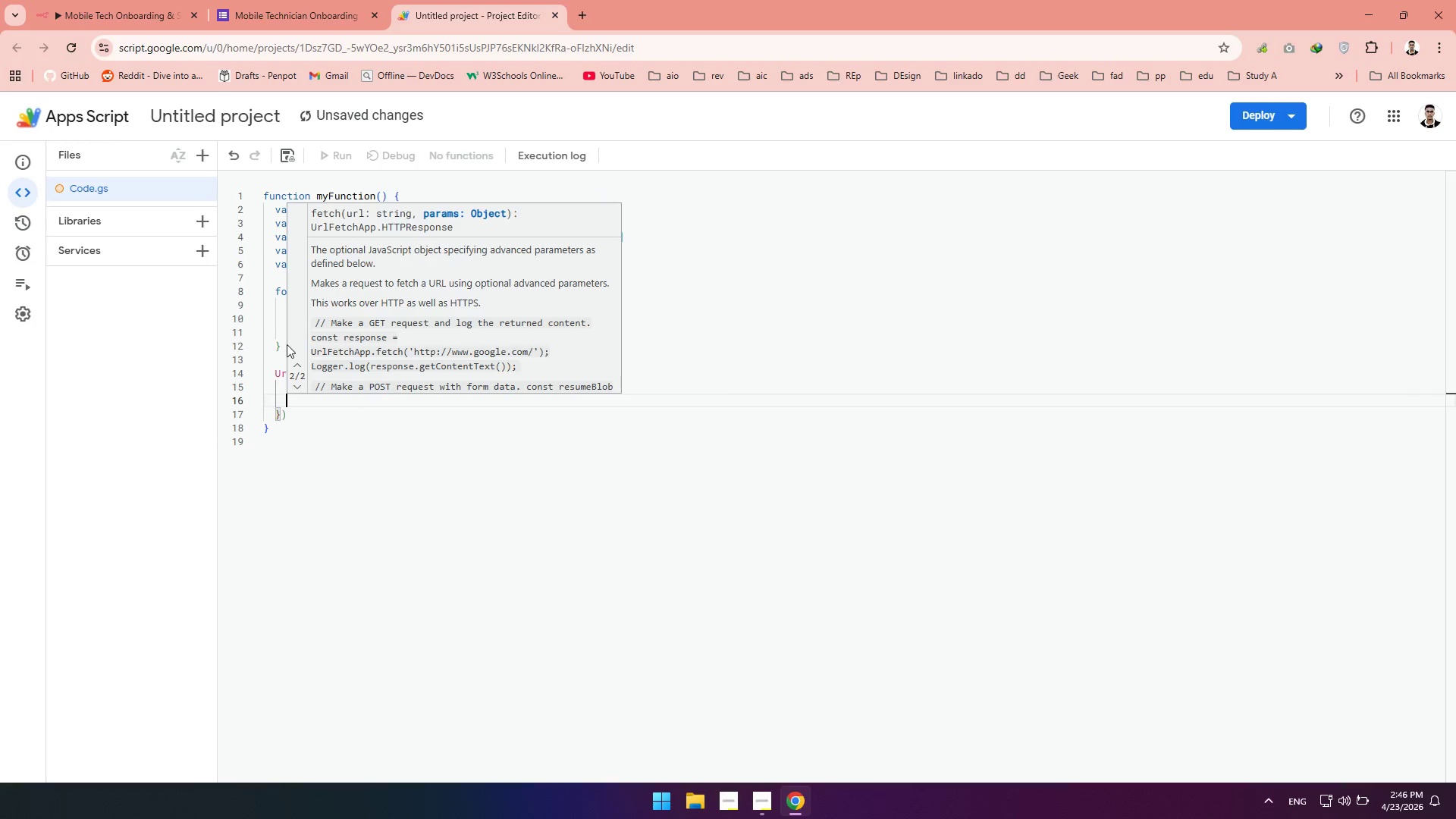 
key(Enter)
 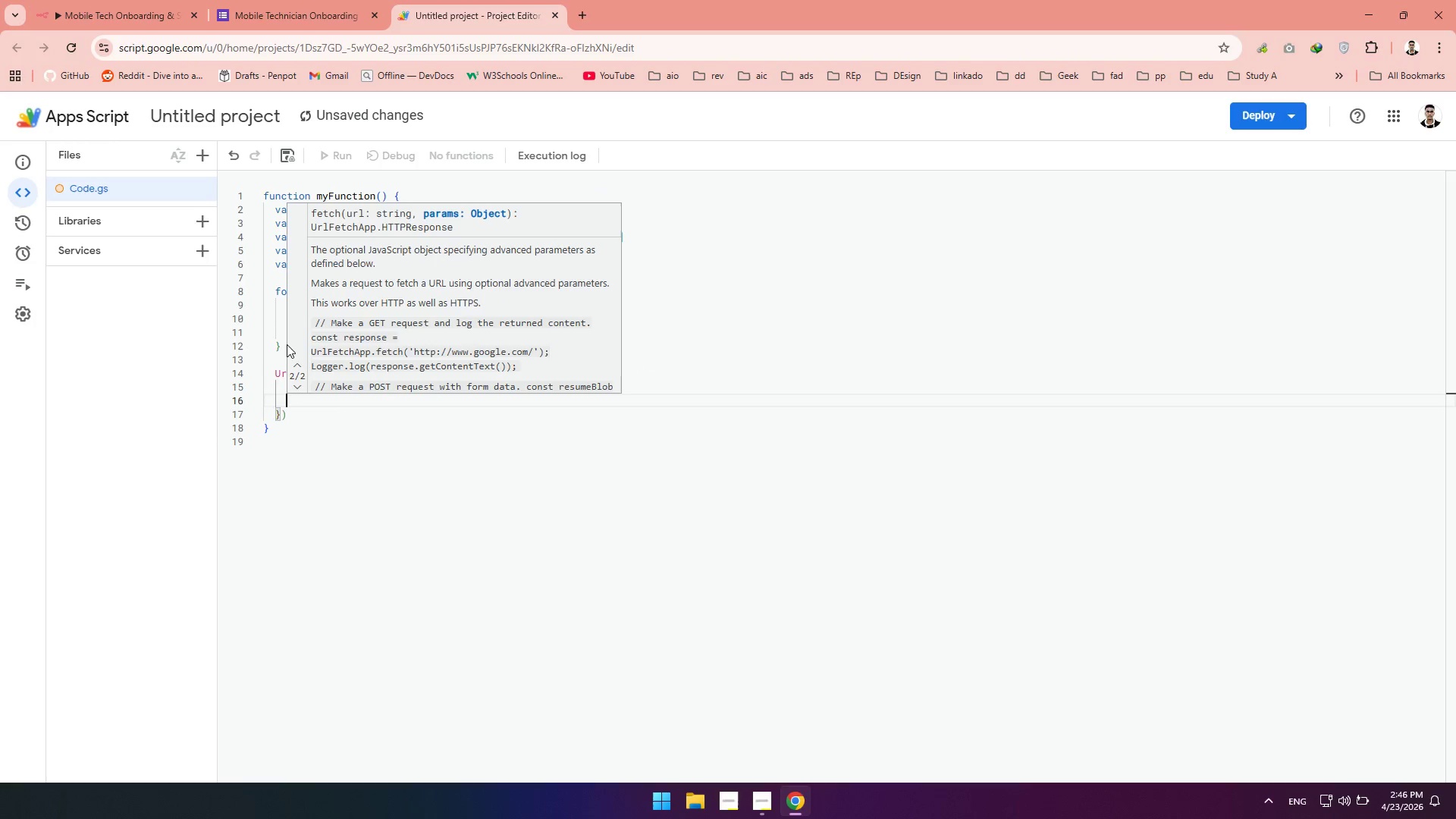 
type("contentType)
 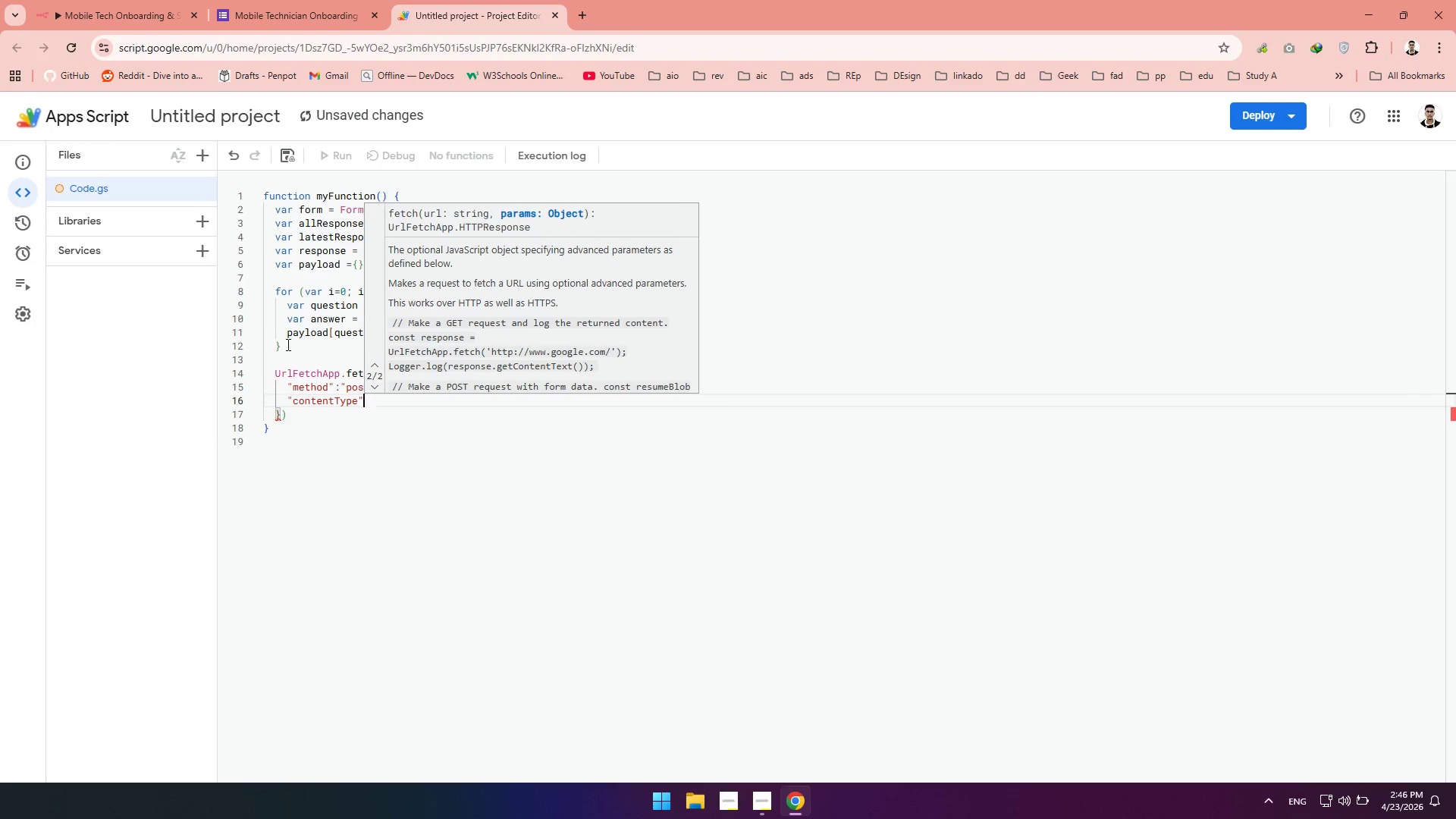 
key(ArrowRight)
 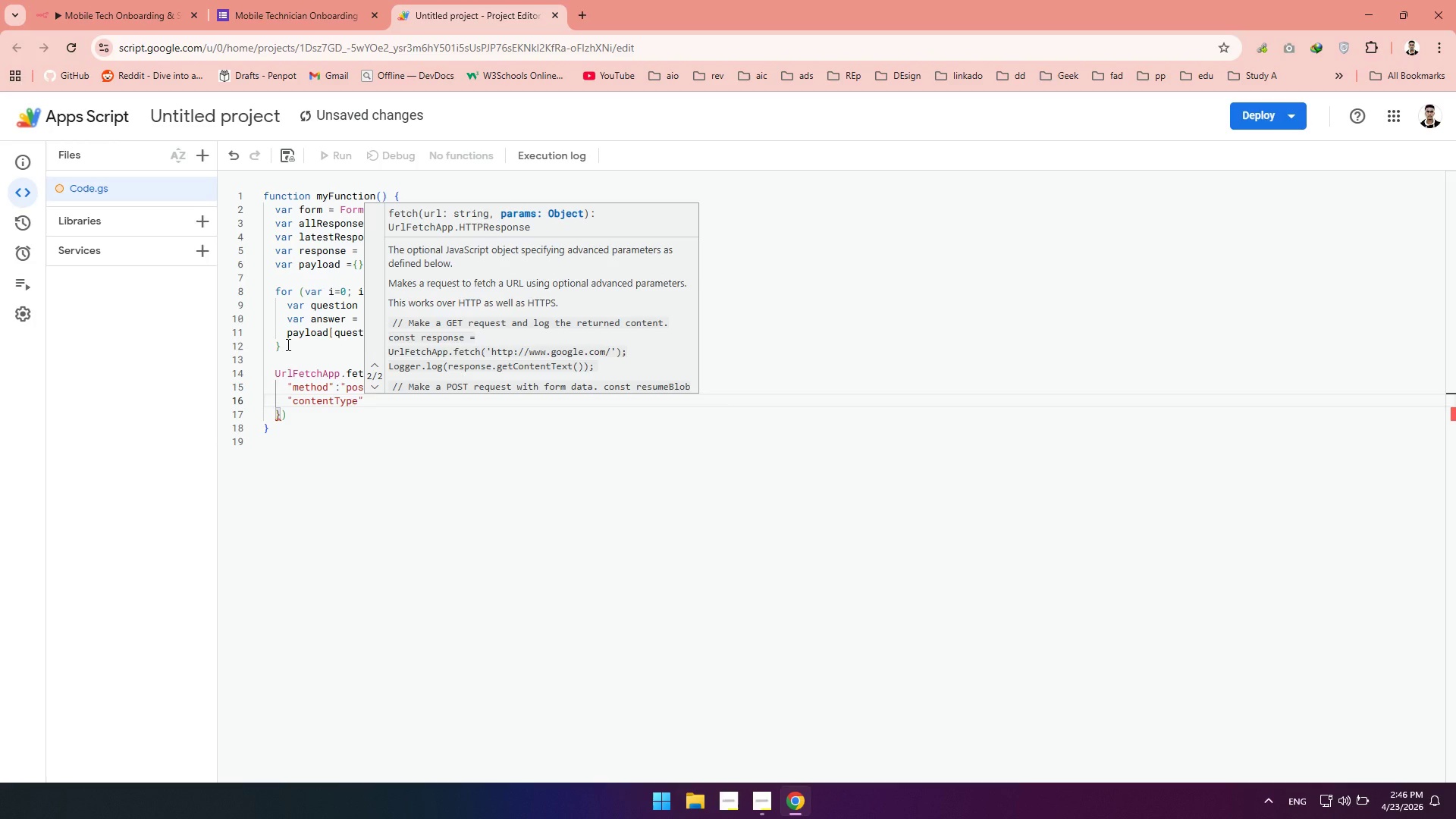 
type(:"applocation/json)
 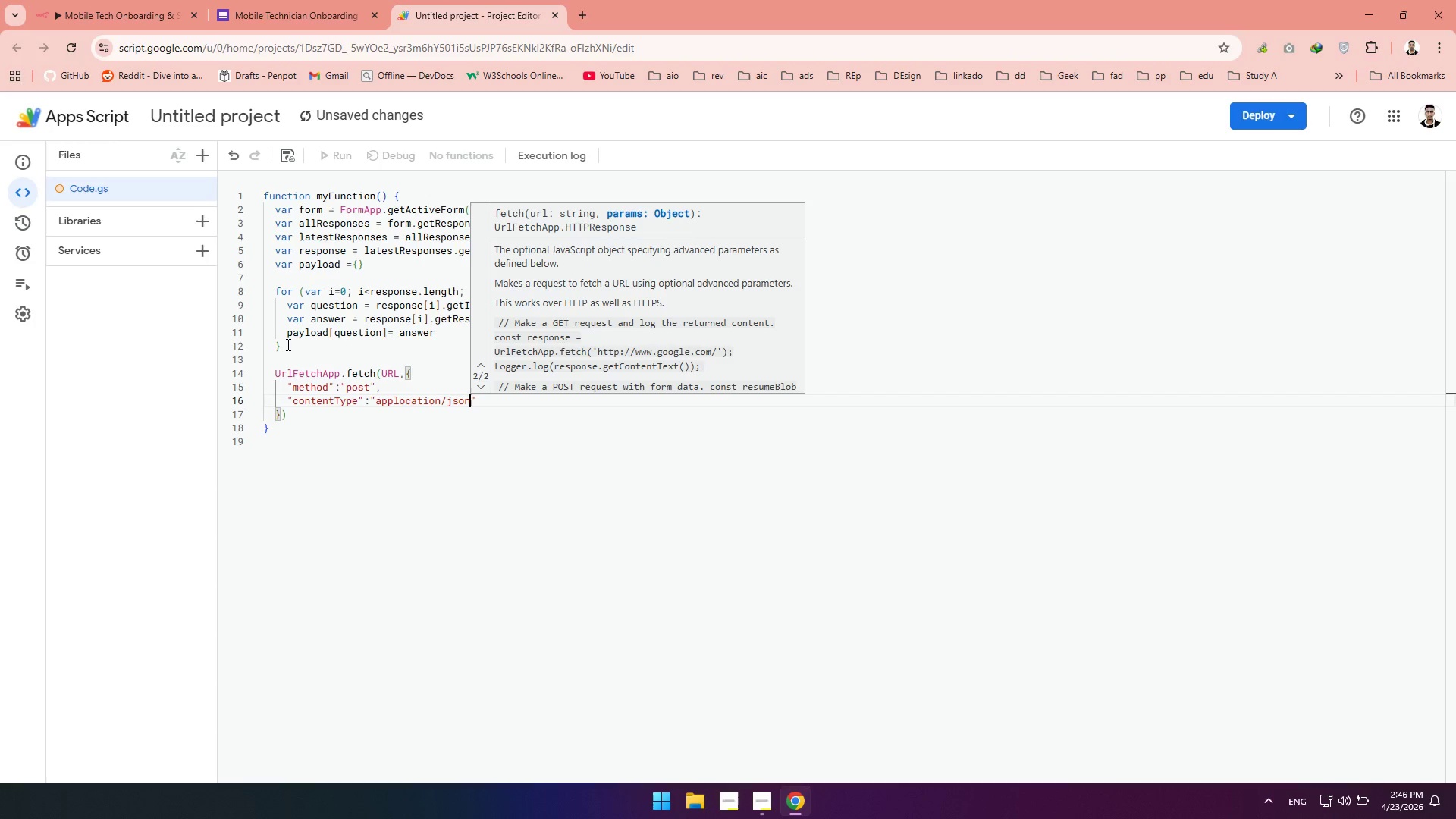 
key(ArrowLeft)
 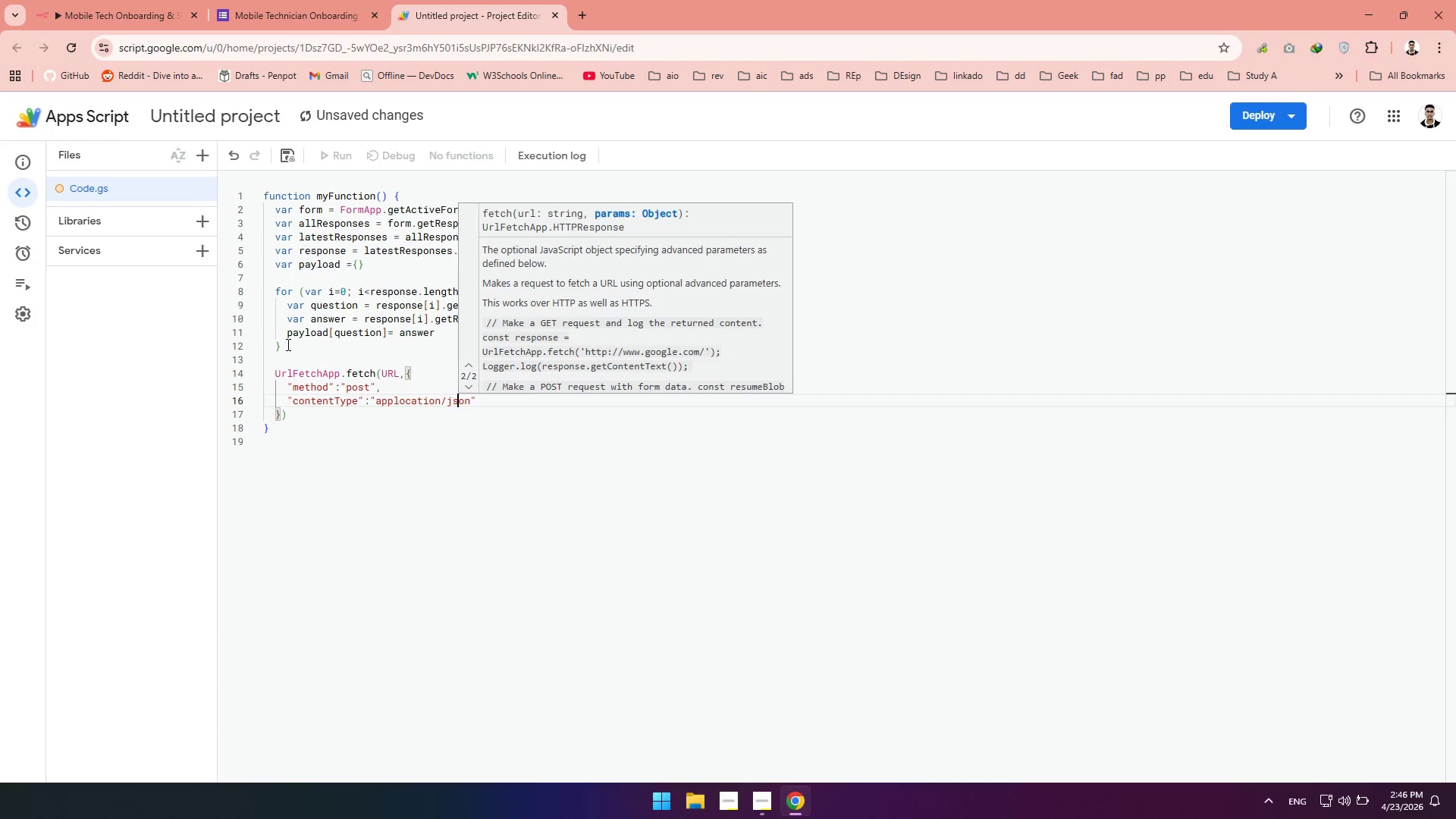 
key(ArrowLeft)
 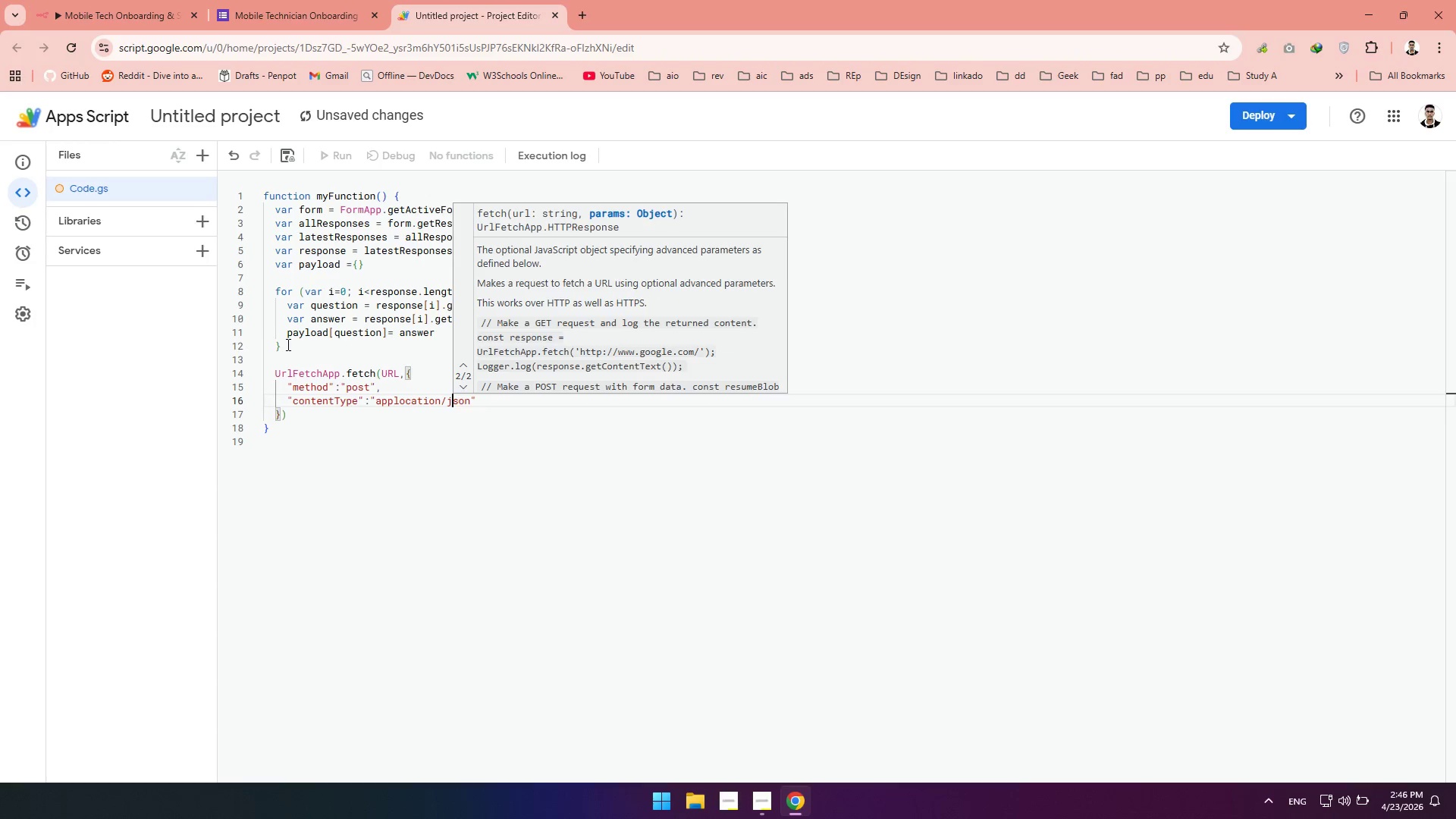 
key(ArrowLeft)
 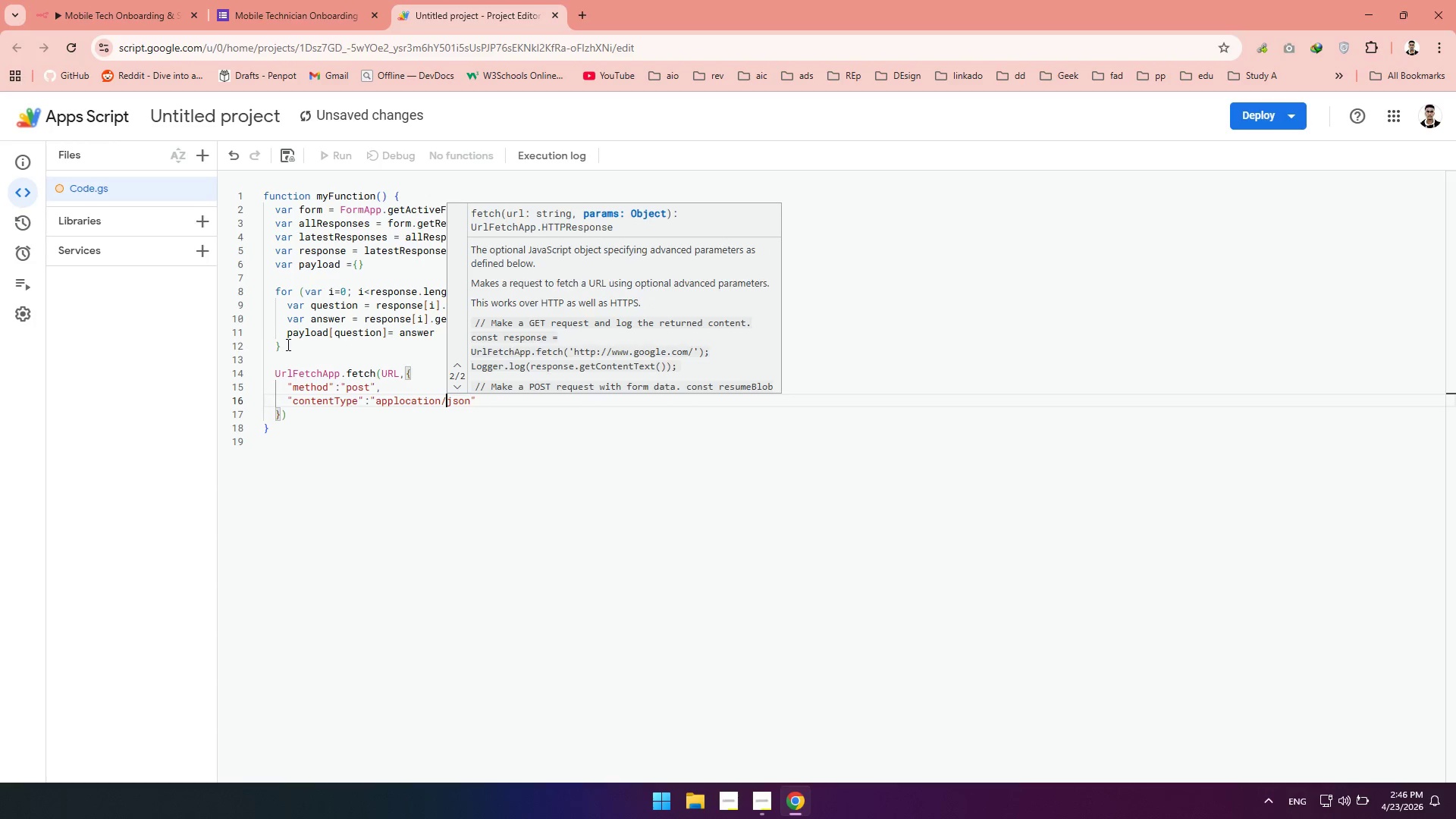 
key(ArrowLeft)
 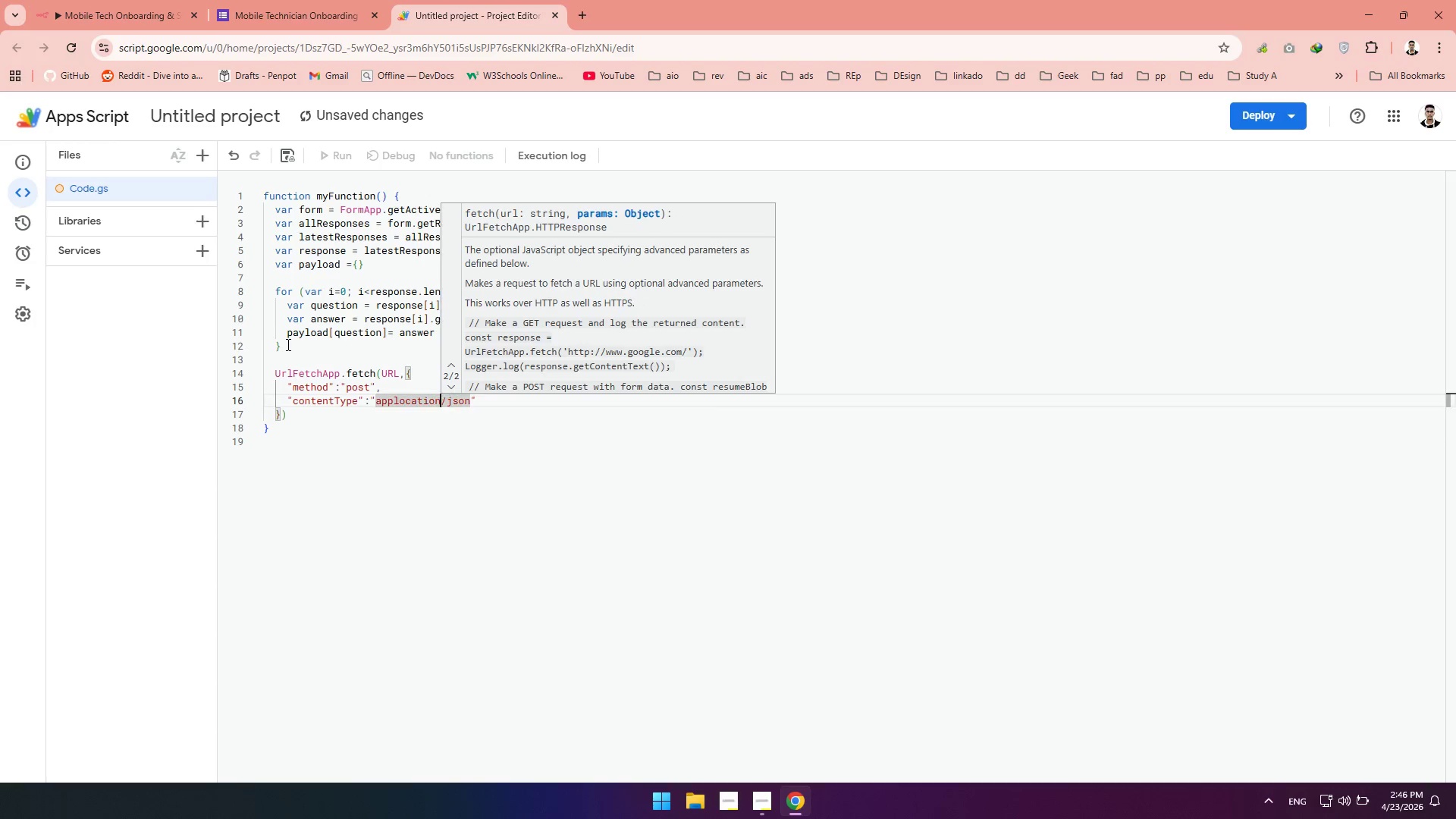 
key(ArrowLeft)
 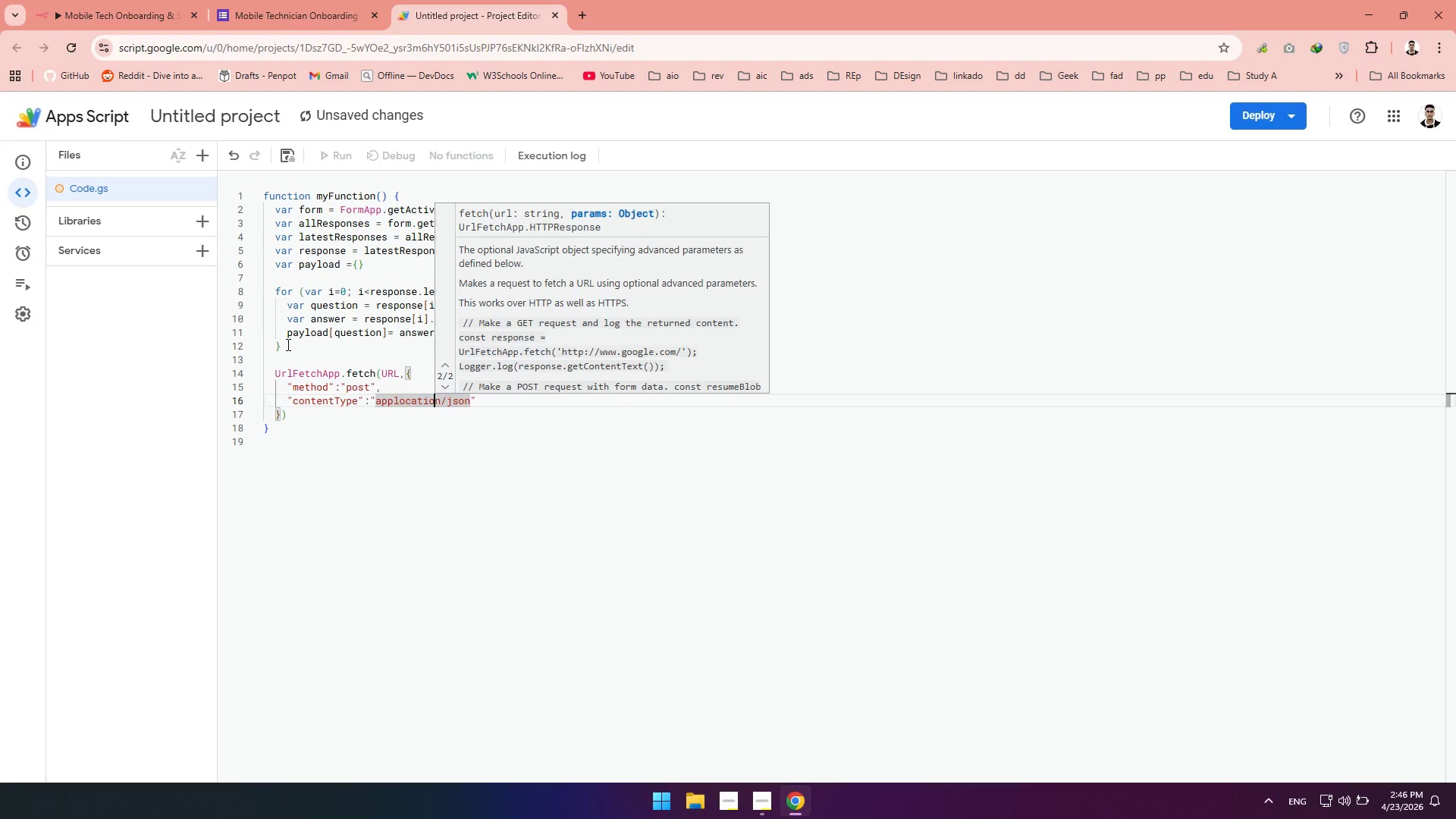 
key(ArrowLeft)
 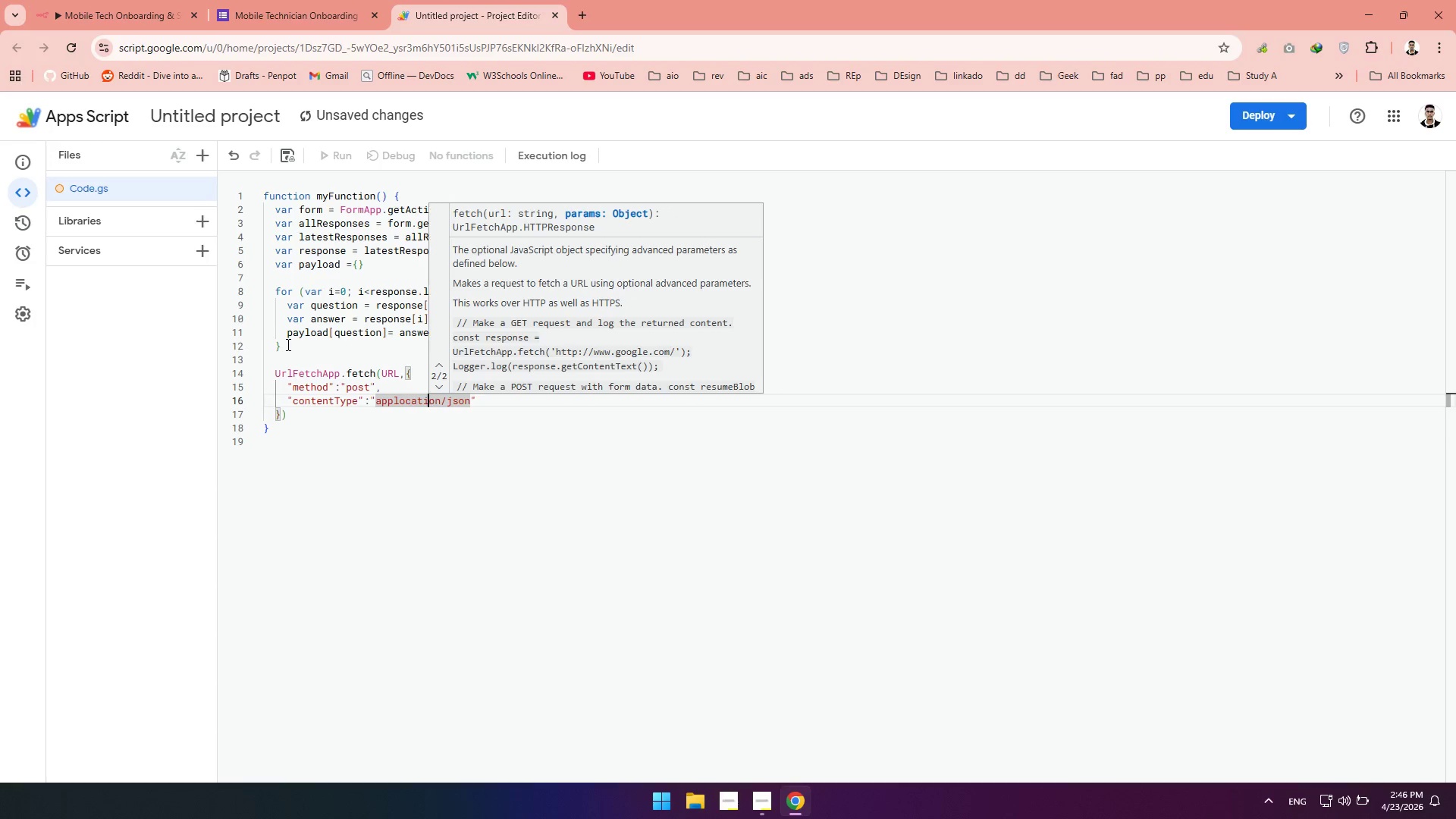 
key(ArrowLeft)
 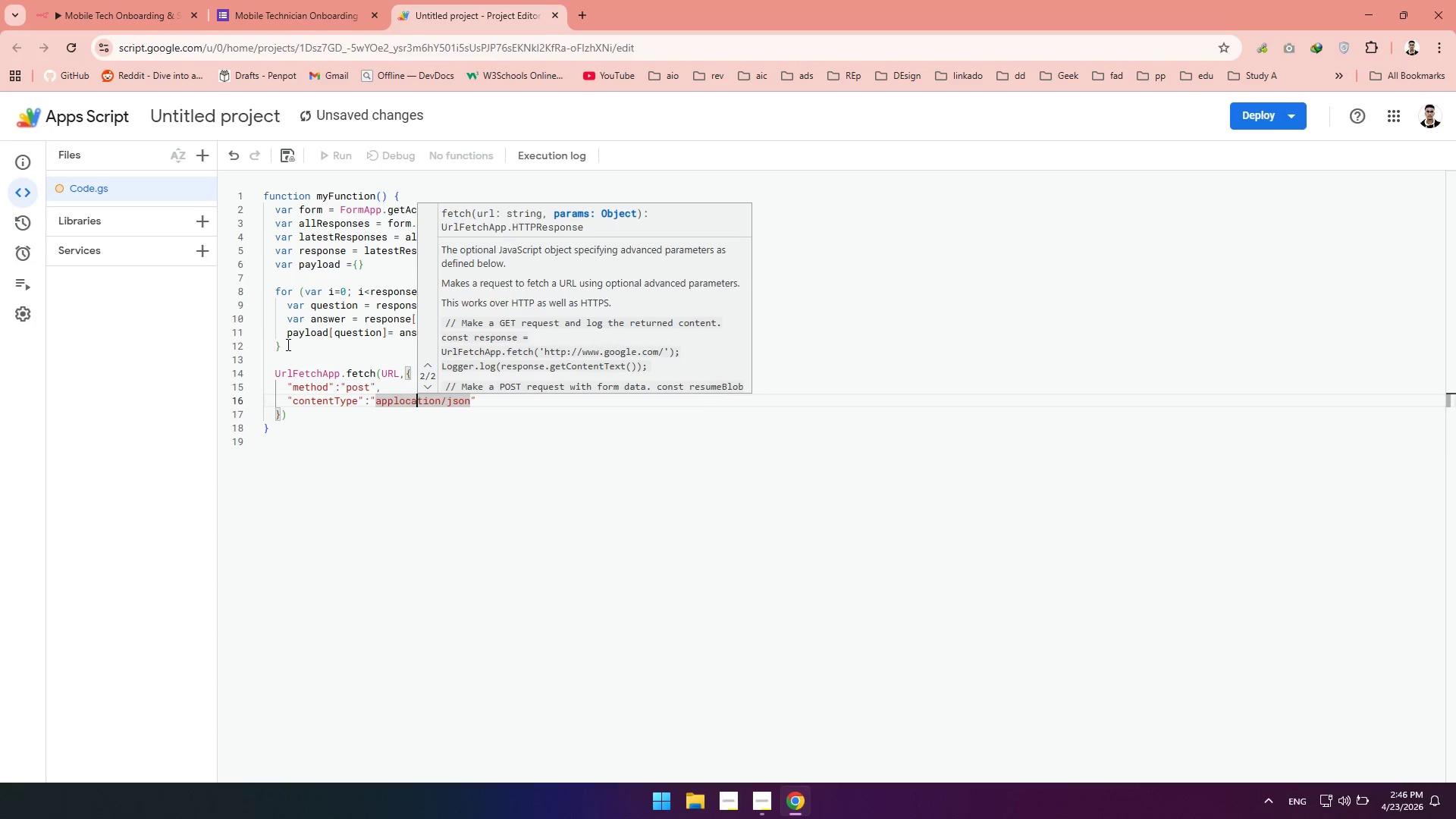 
key(ArrowLeft)
 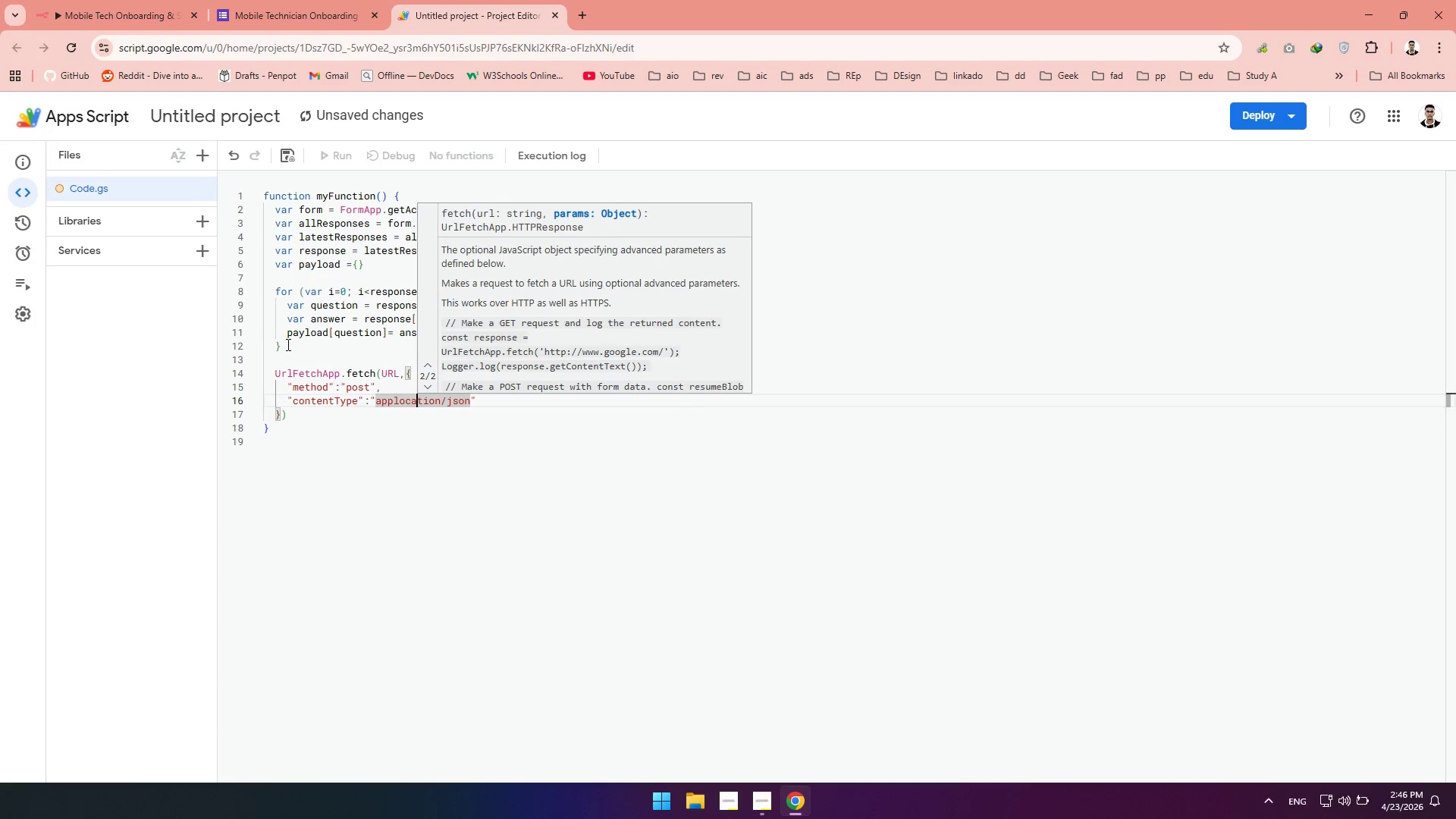 
key(ArrowLeft)
 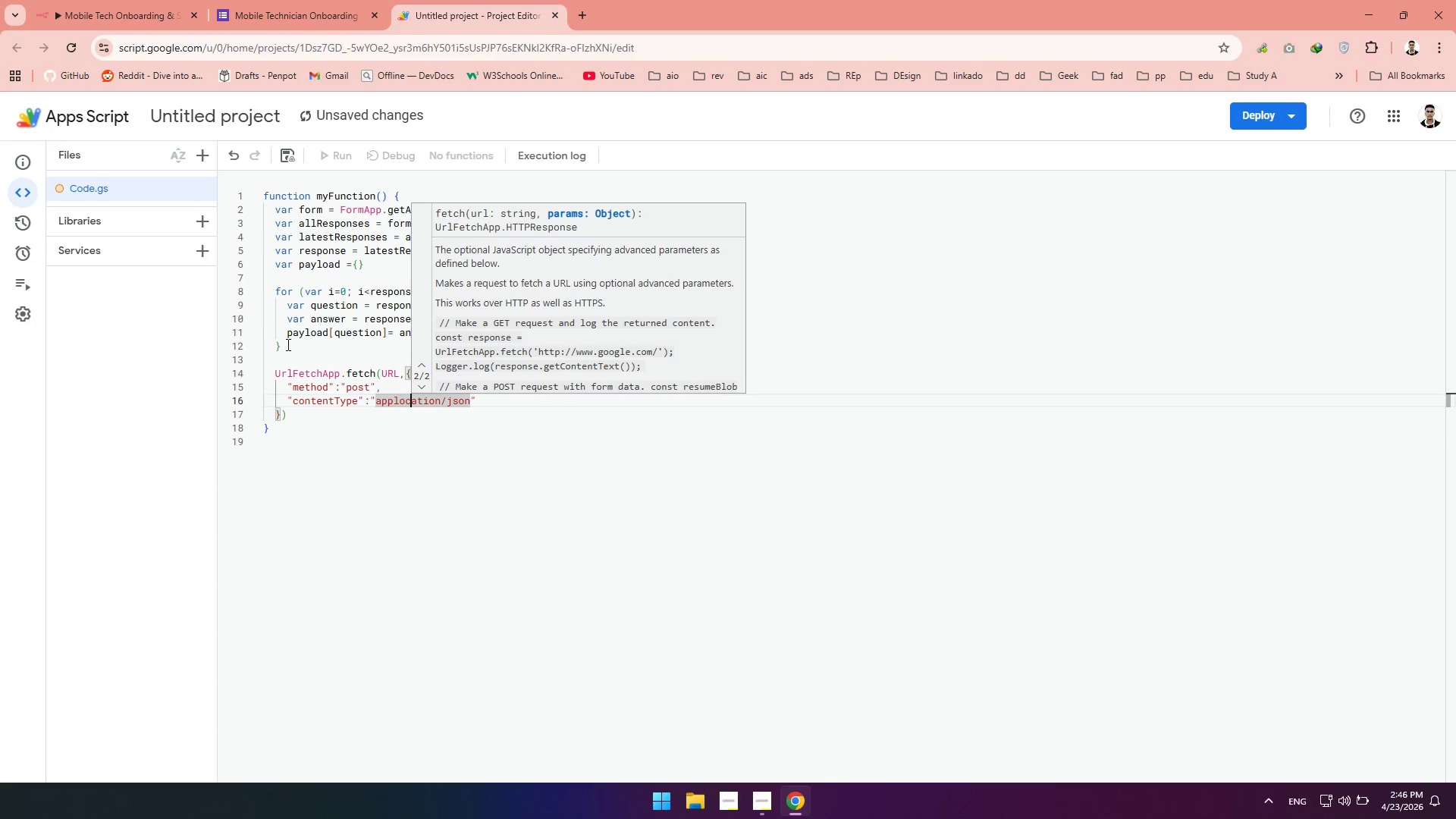 
key(ArrowLeft)
 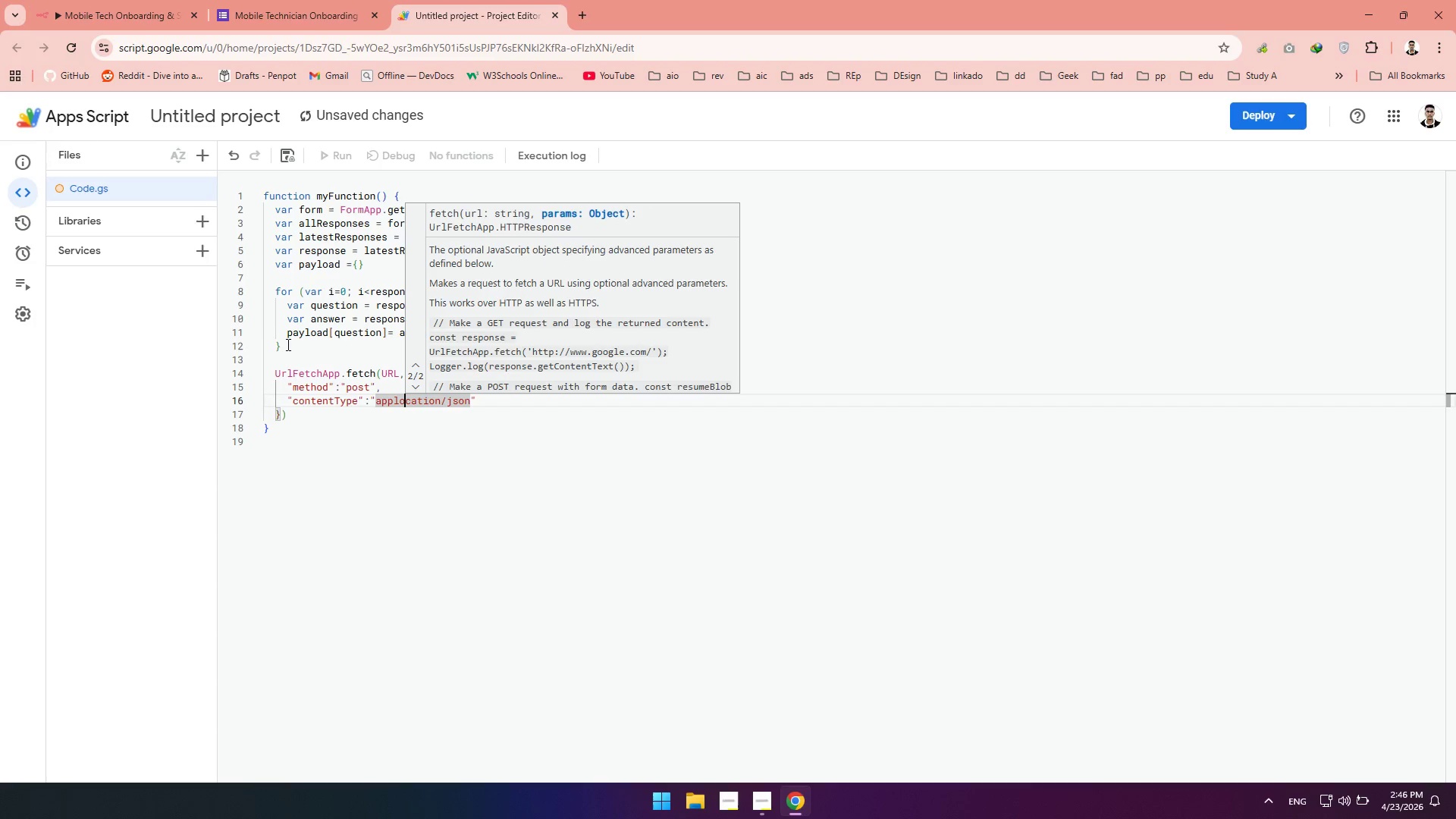 
key(ArrowLeft)
 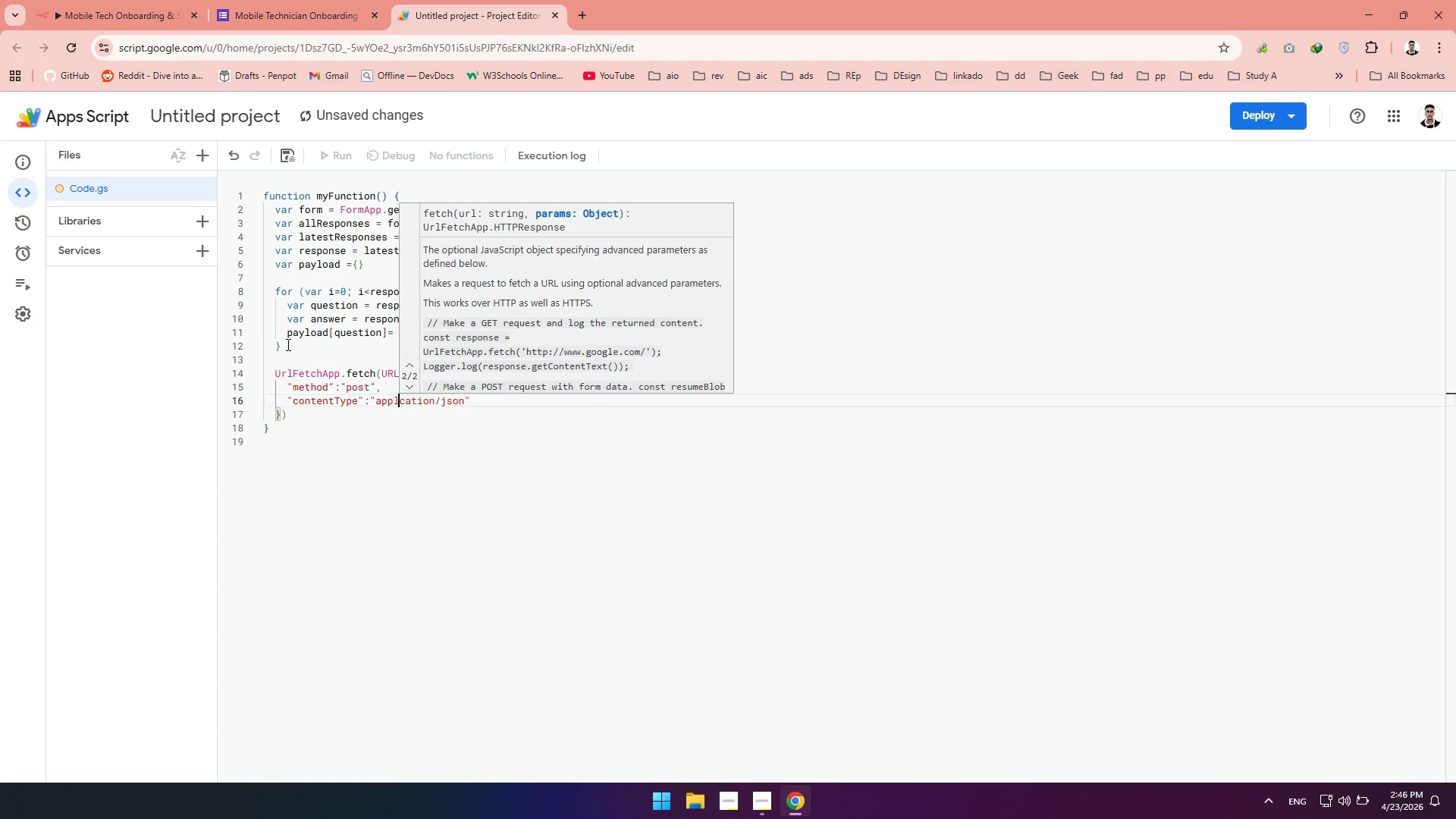 
key(Backspace)
 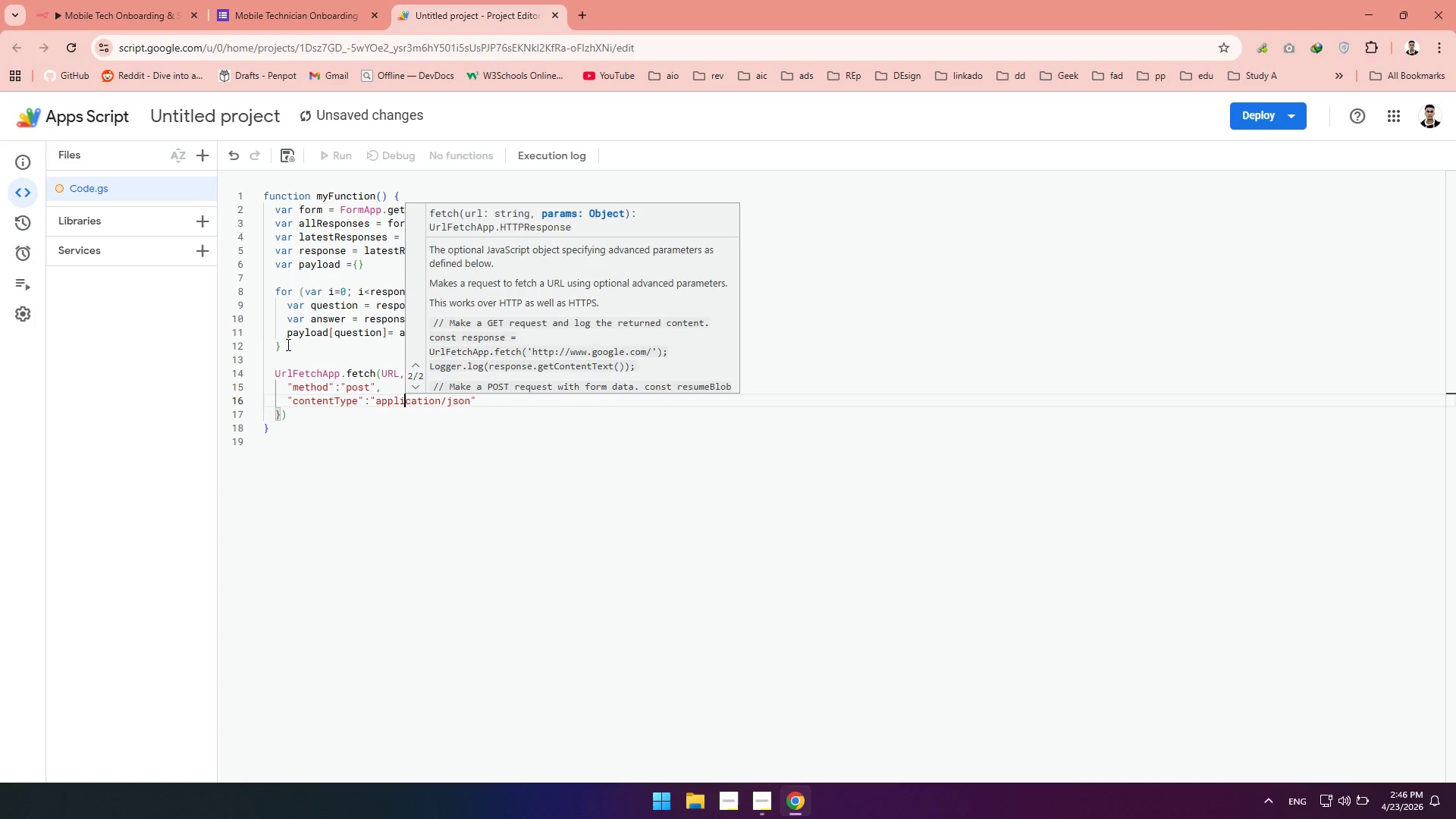 
key(I)
 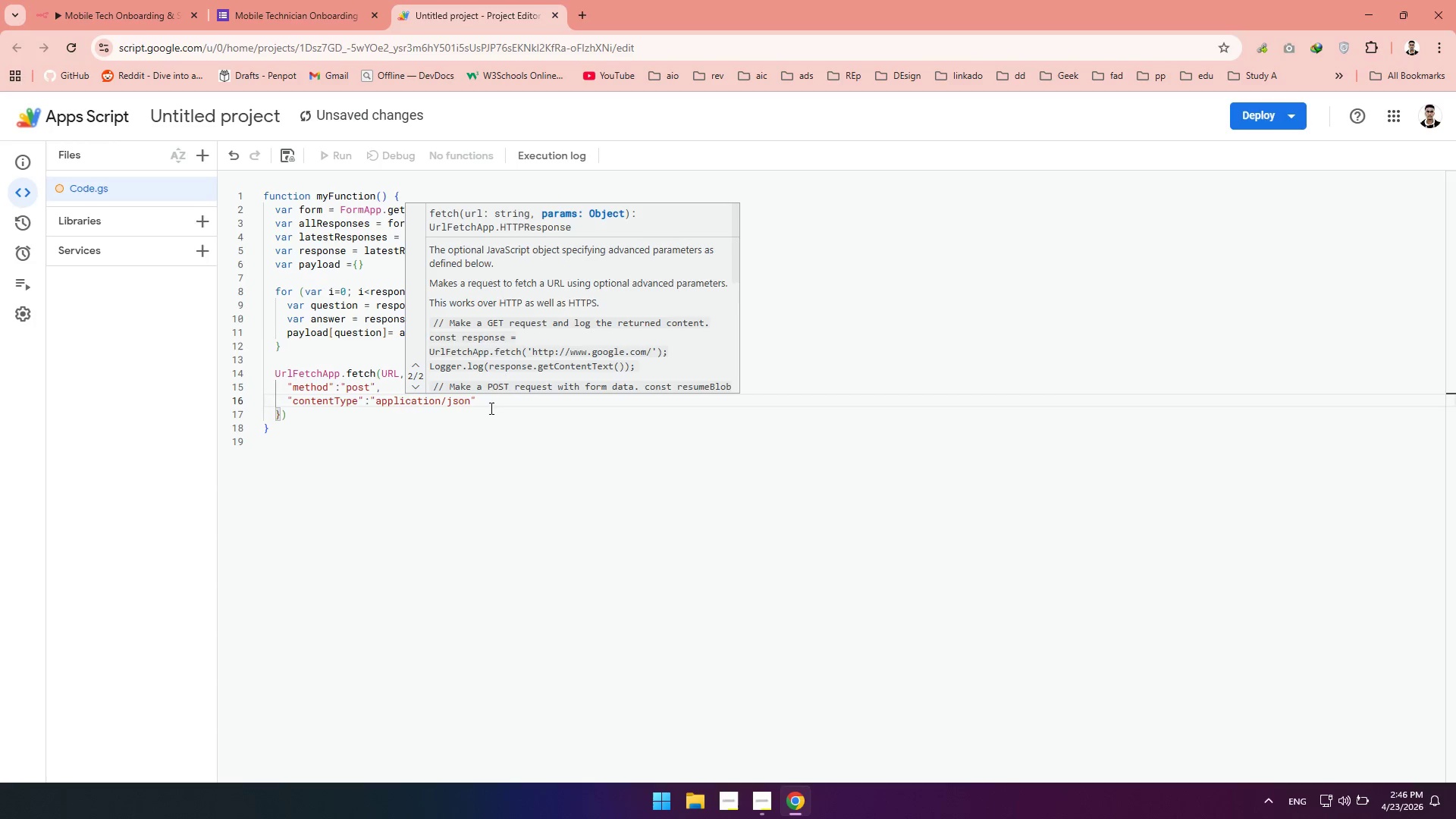 
left_click([490, 405])
 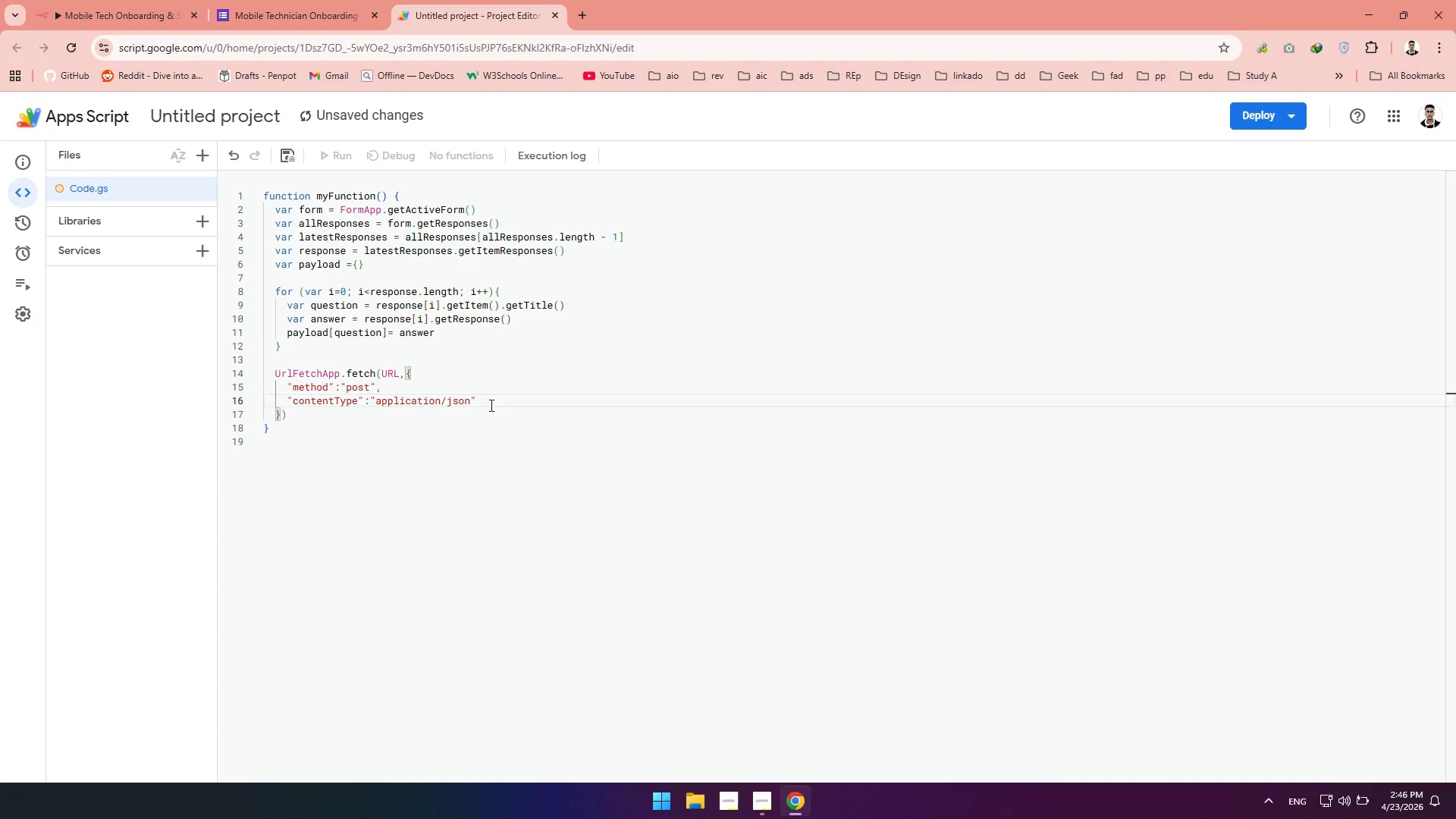 
key(Comma)
 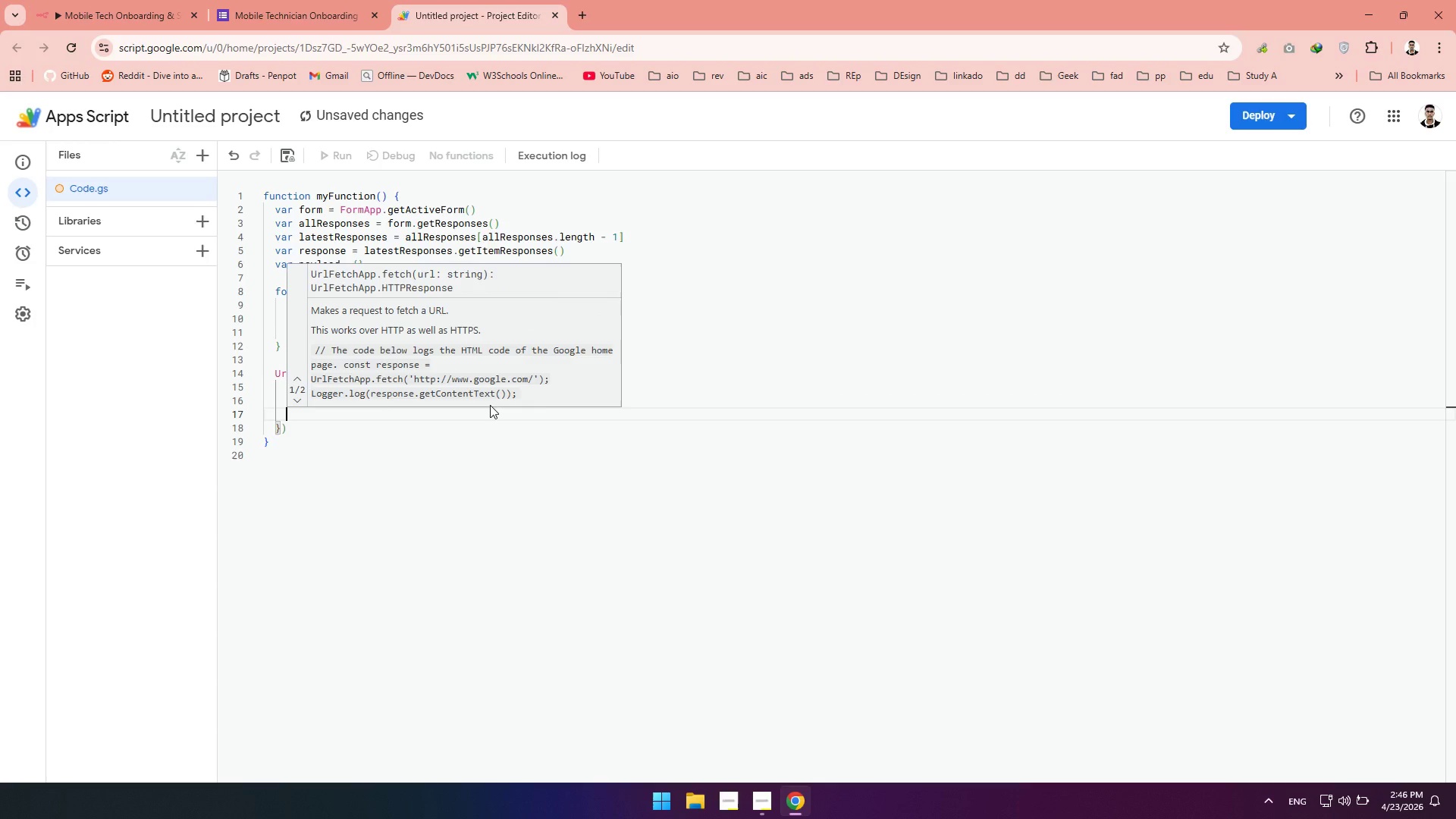 
key(Enter)
 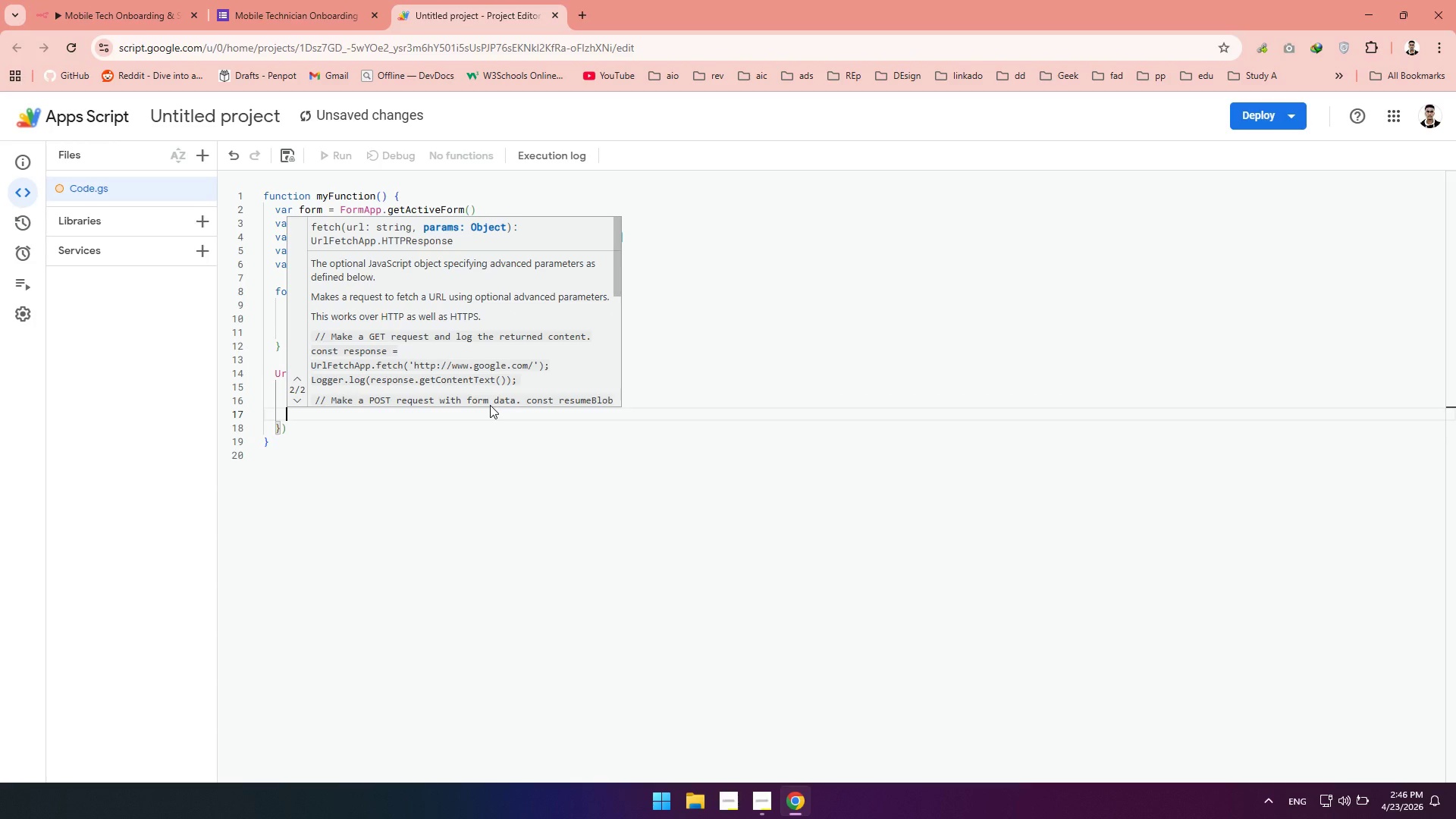 
type("payload)
 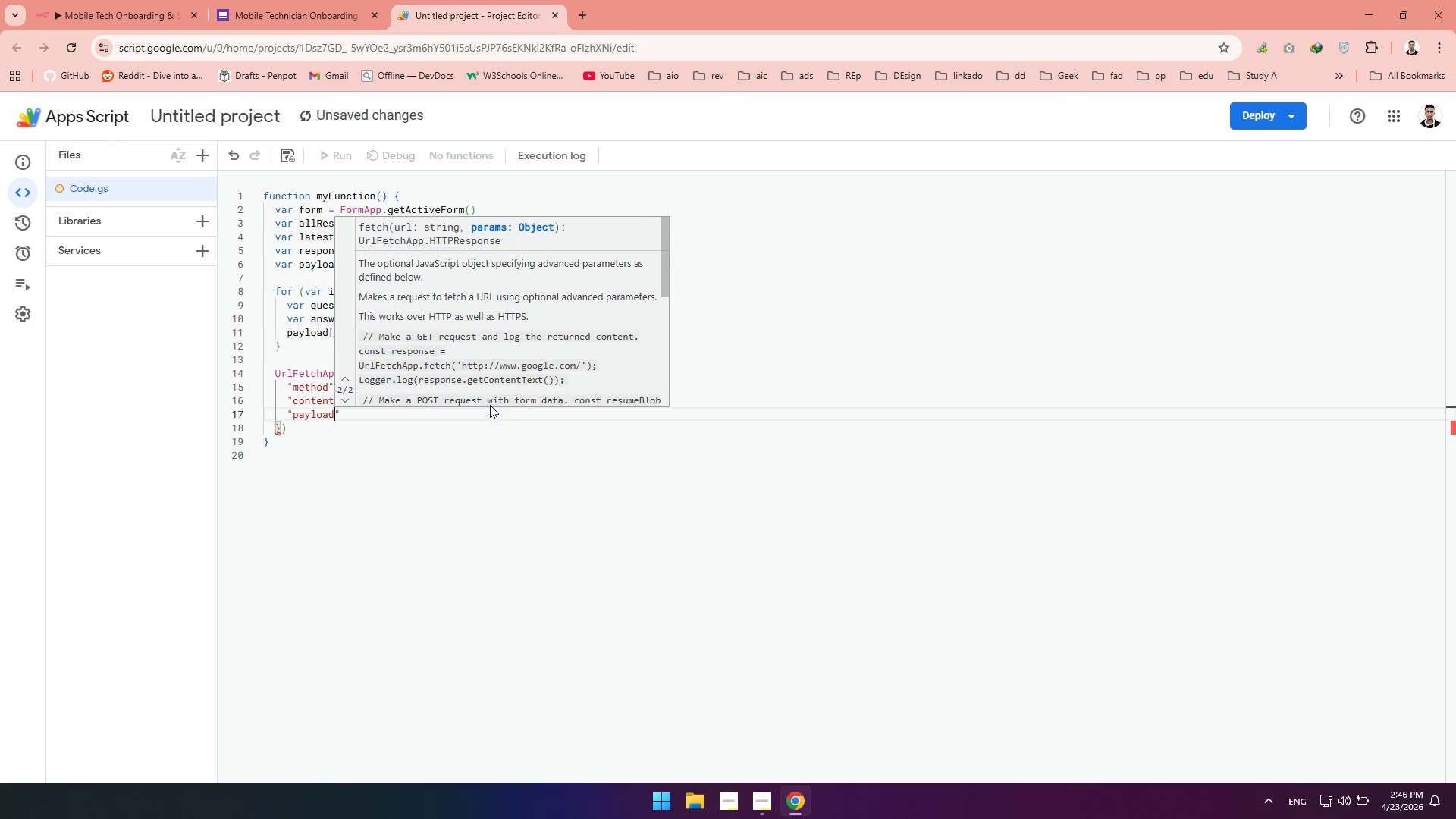 
key(ArrowRight)
 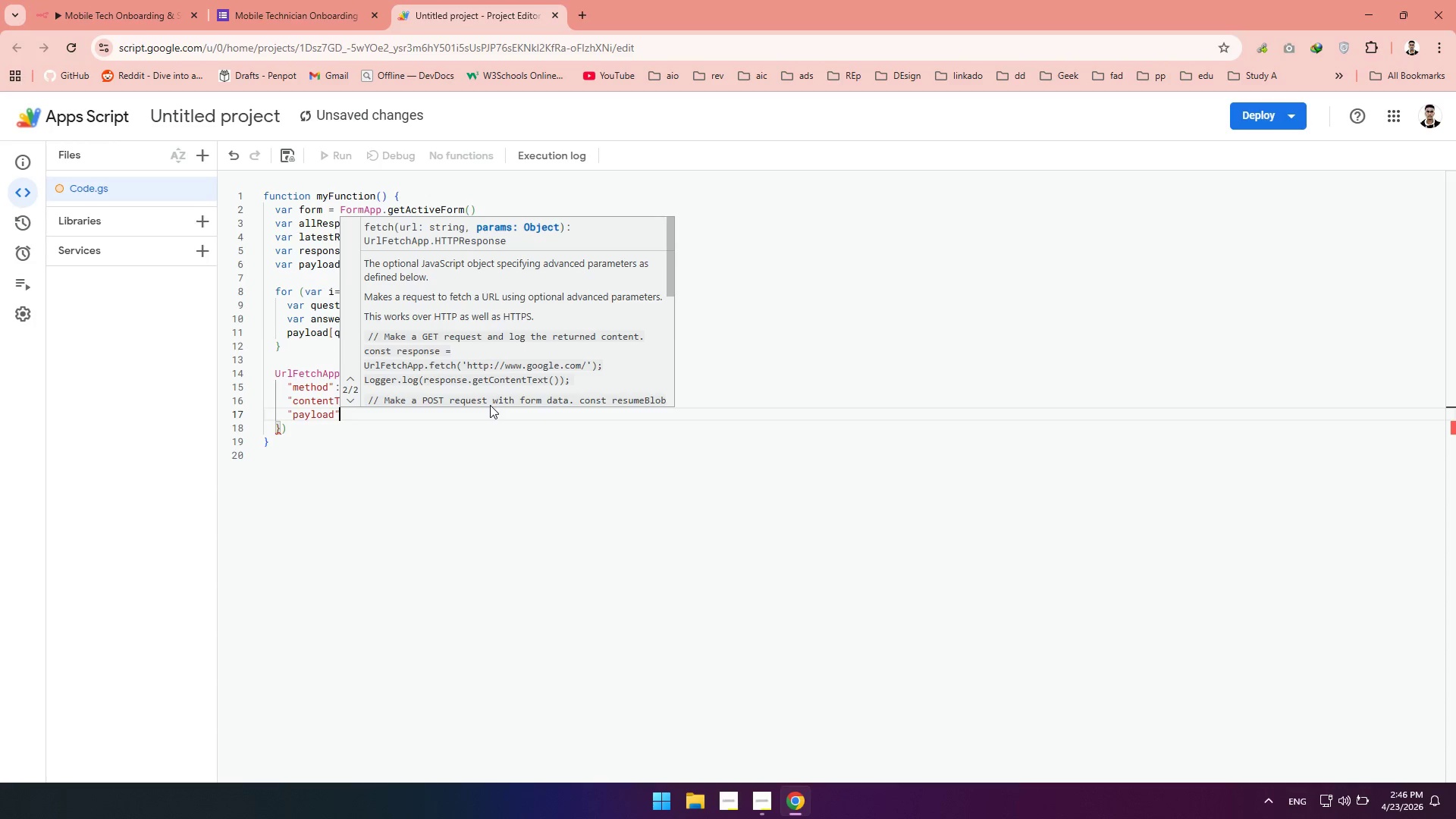 
type(:JSON)
key(Tab)
type(.strig)
key(Tab)
type((payload)
key(Tab)
 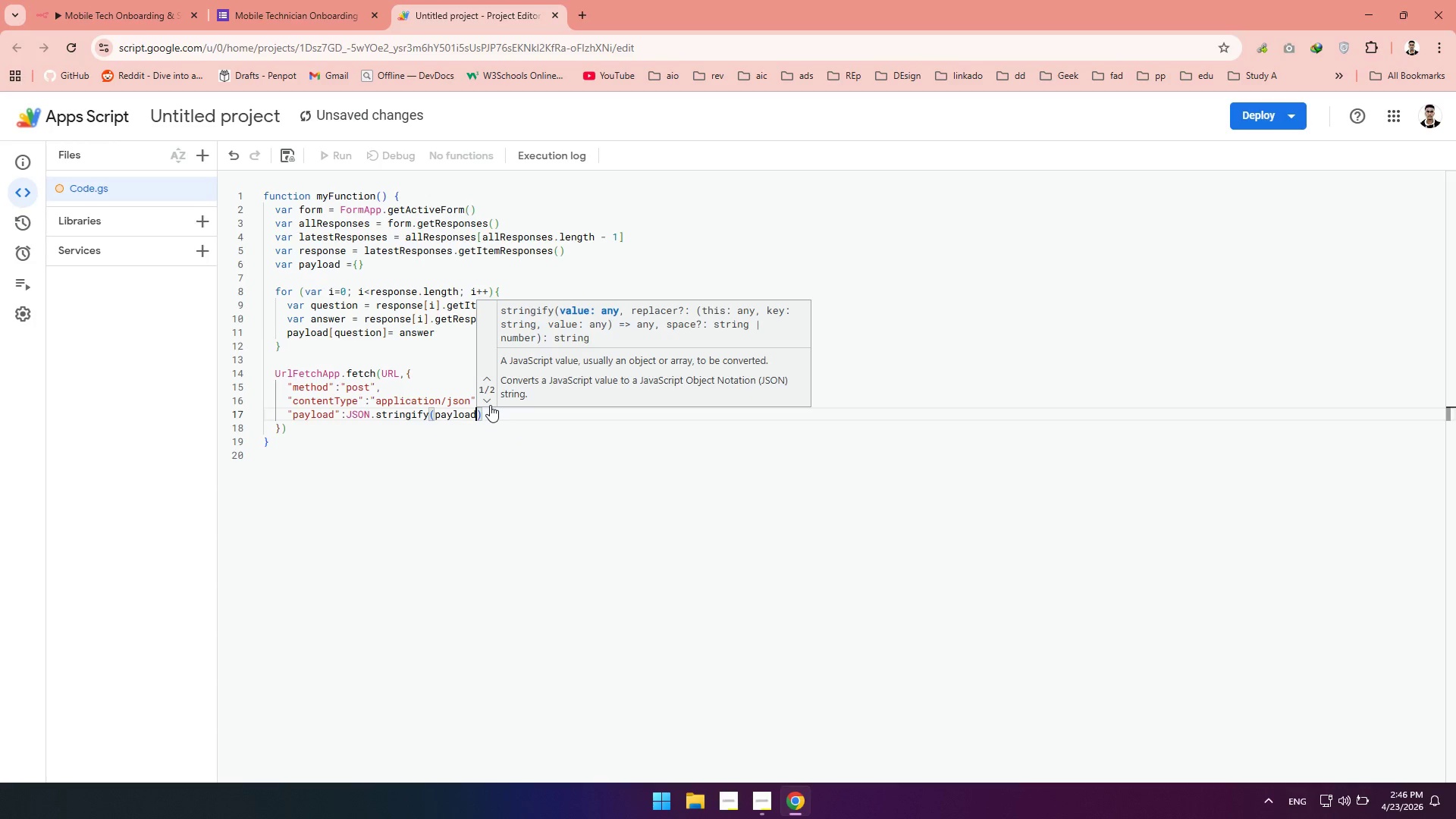 
left_click([306, 436])
 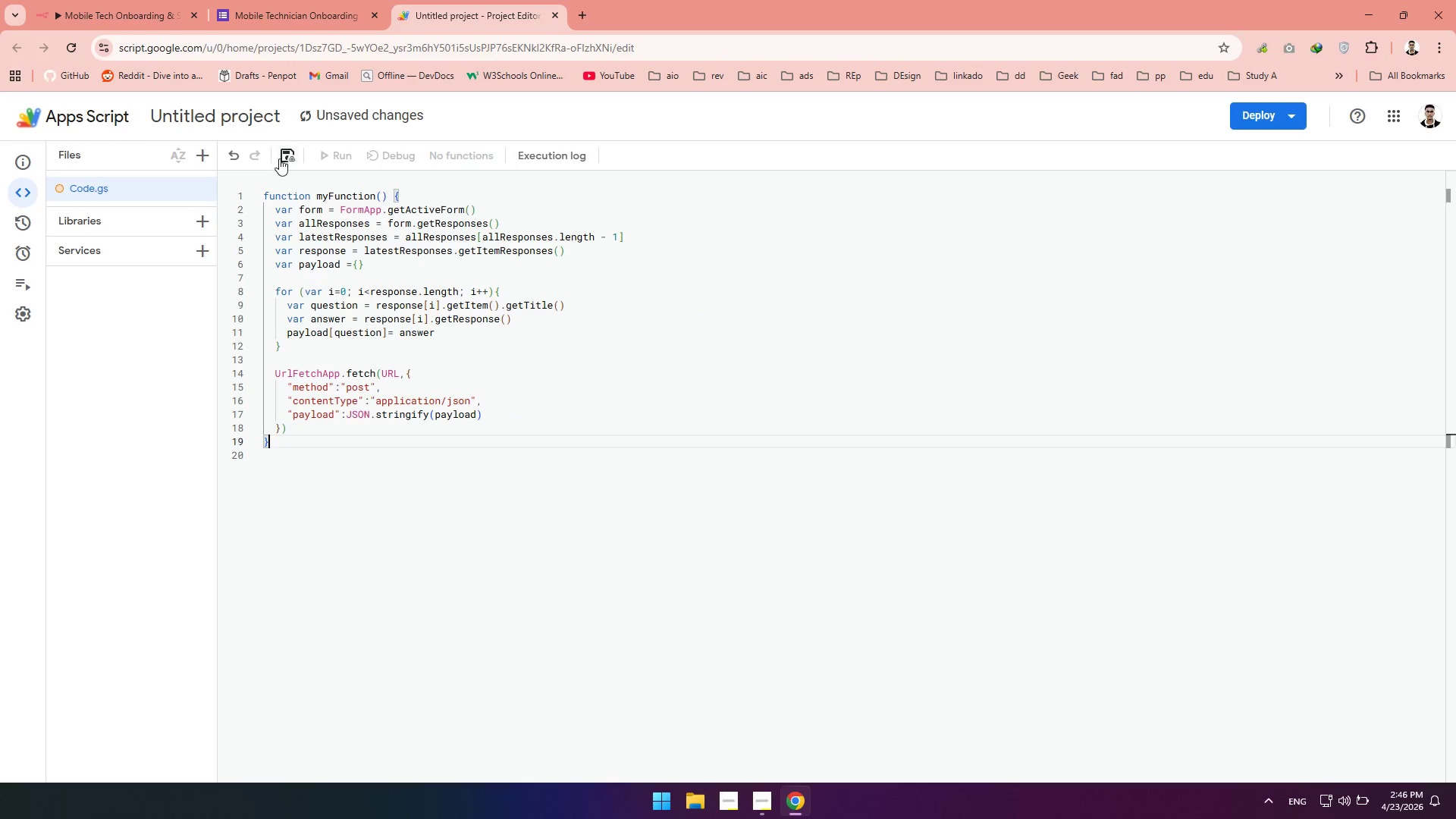 
left_click([284, 158])
 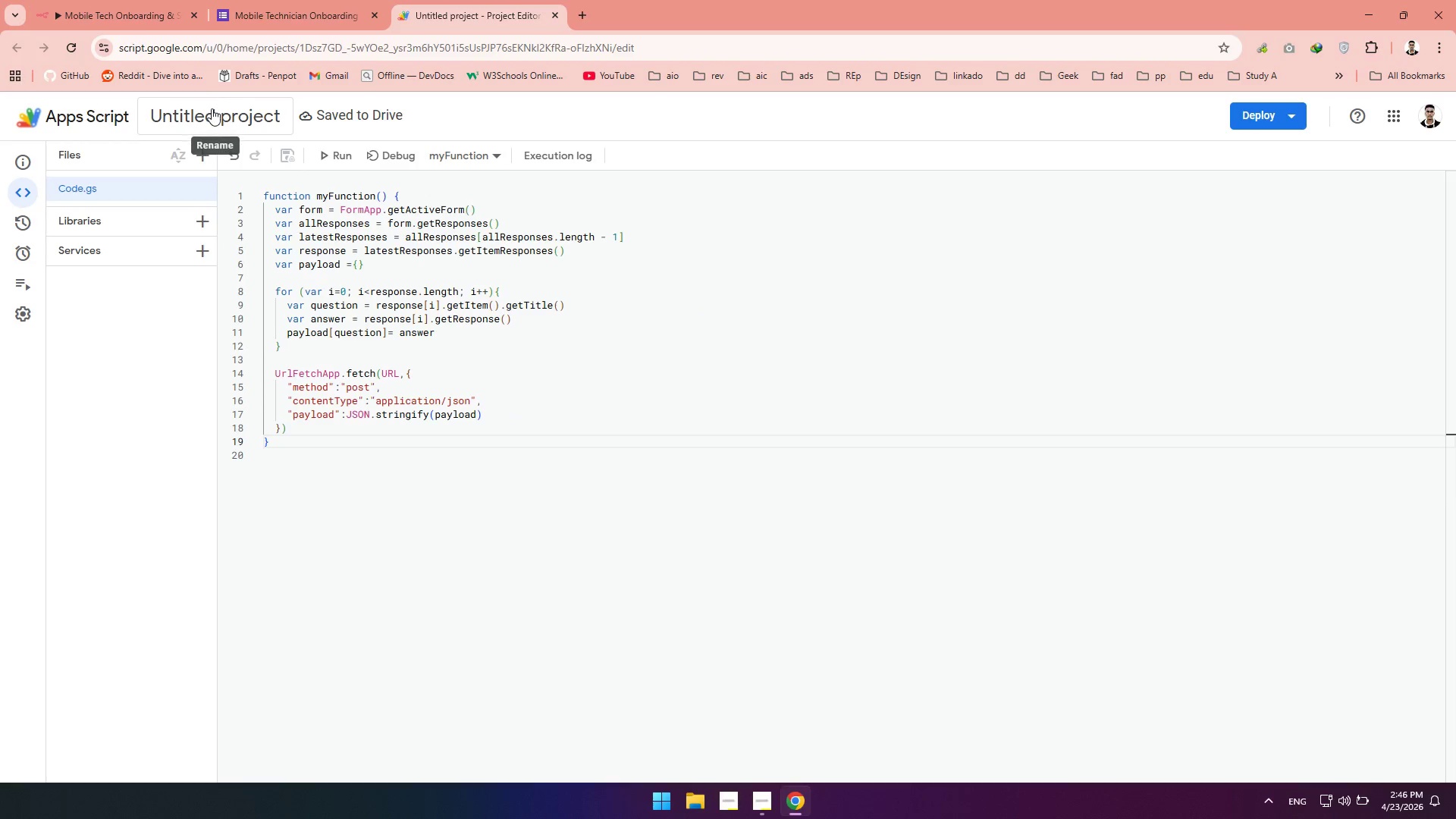 
left_click([212, 108])
 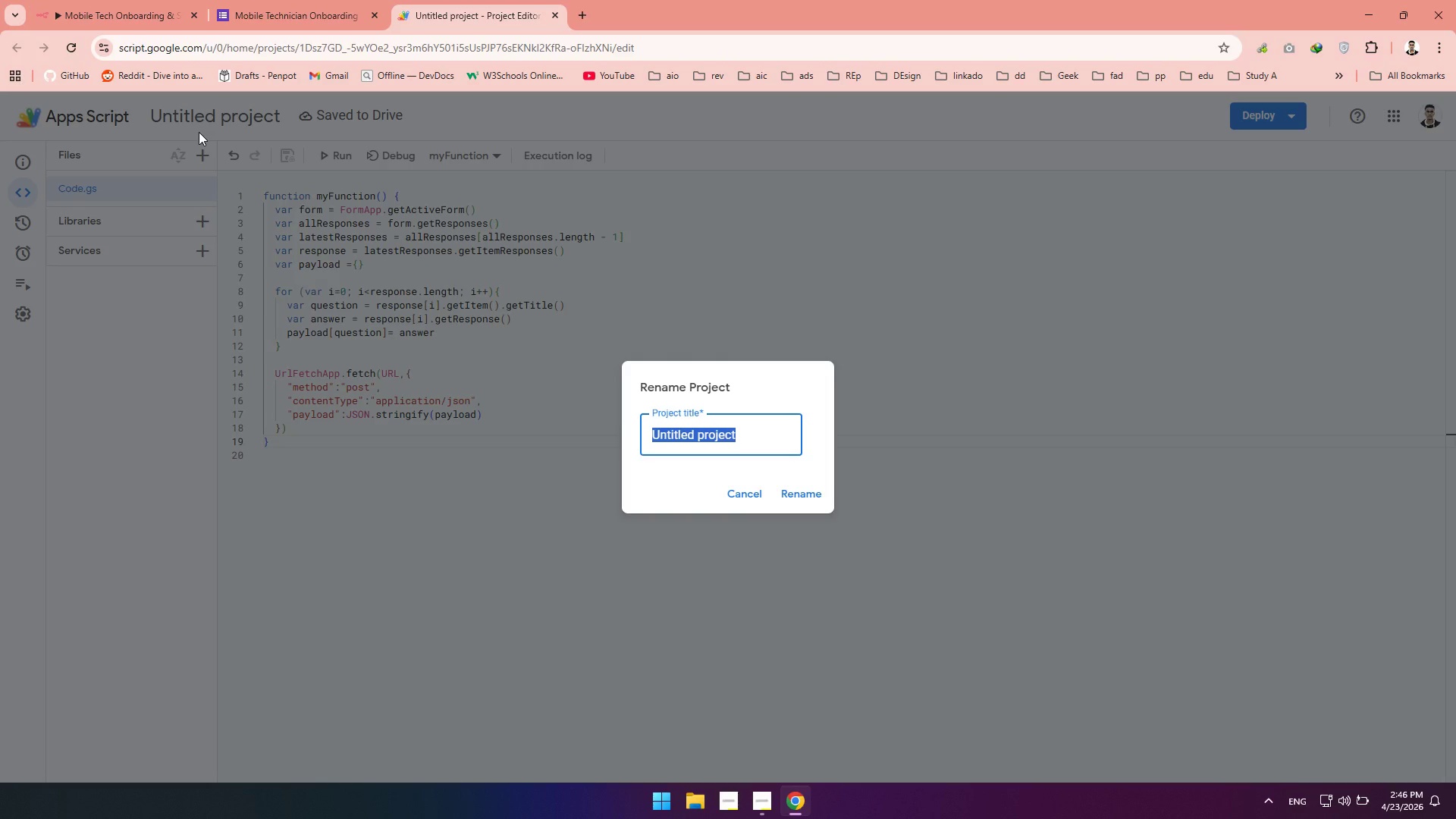 
type(Mobile Technician Onboarding)
 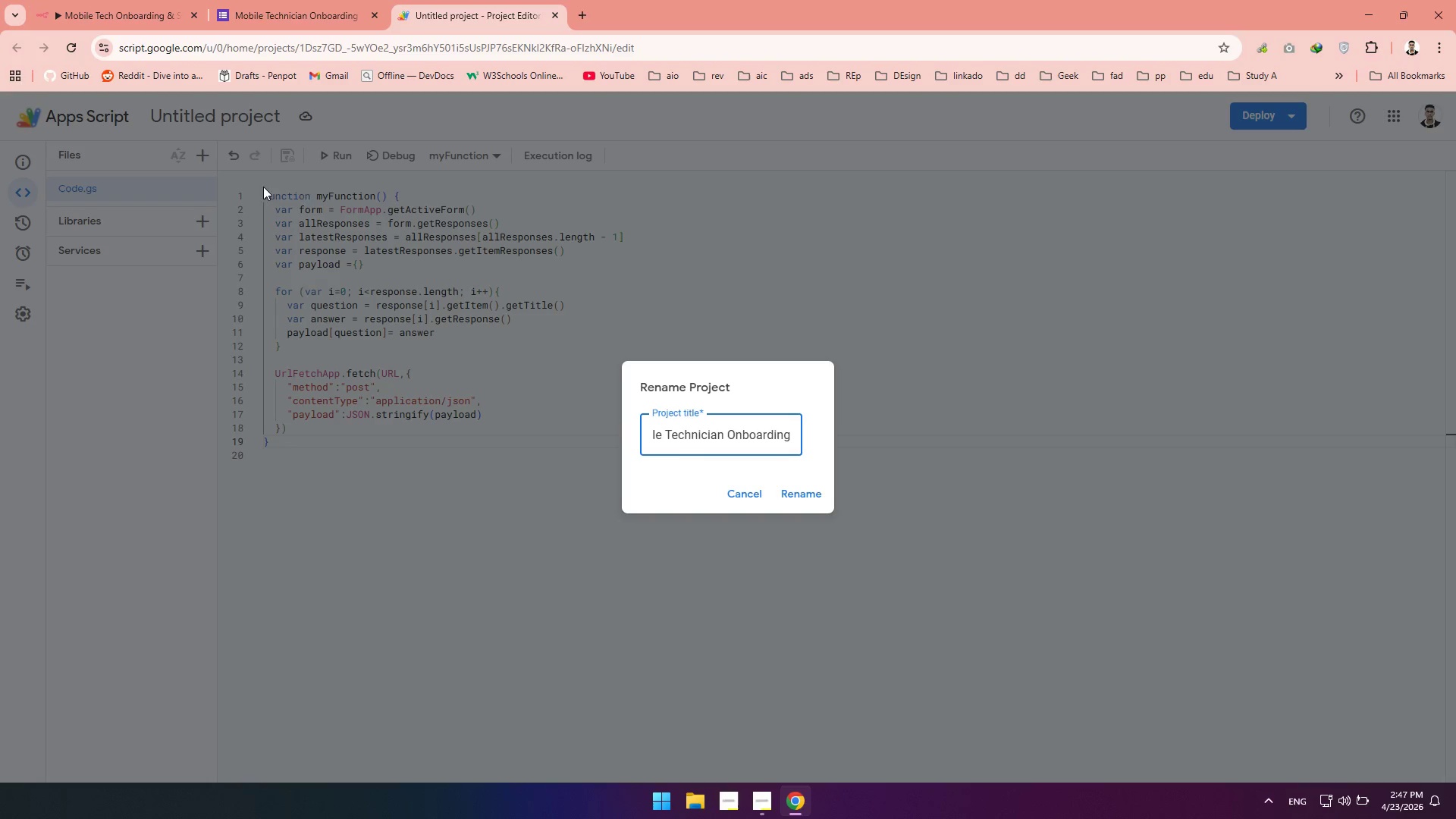 
left_click([808, 503])
 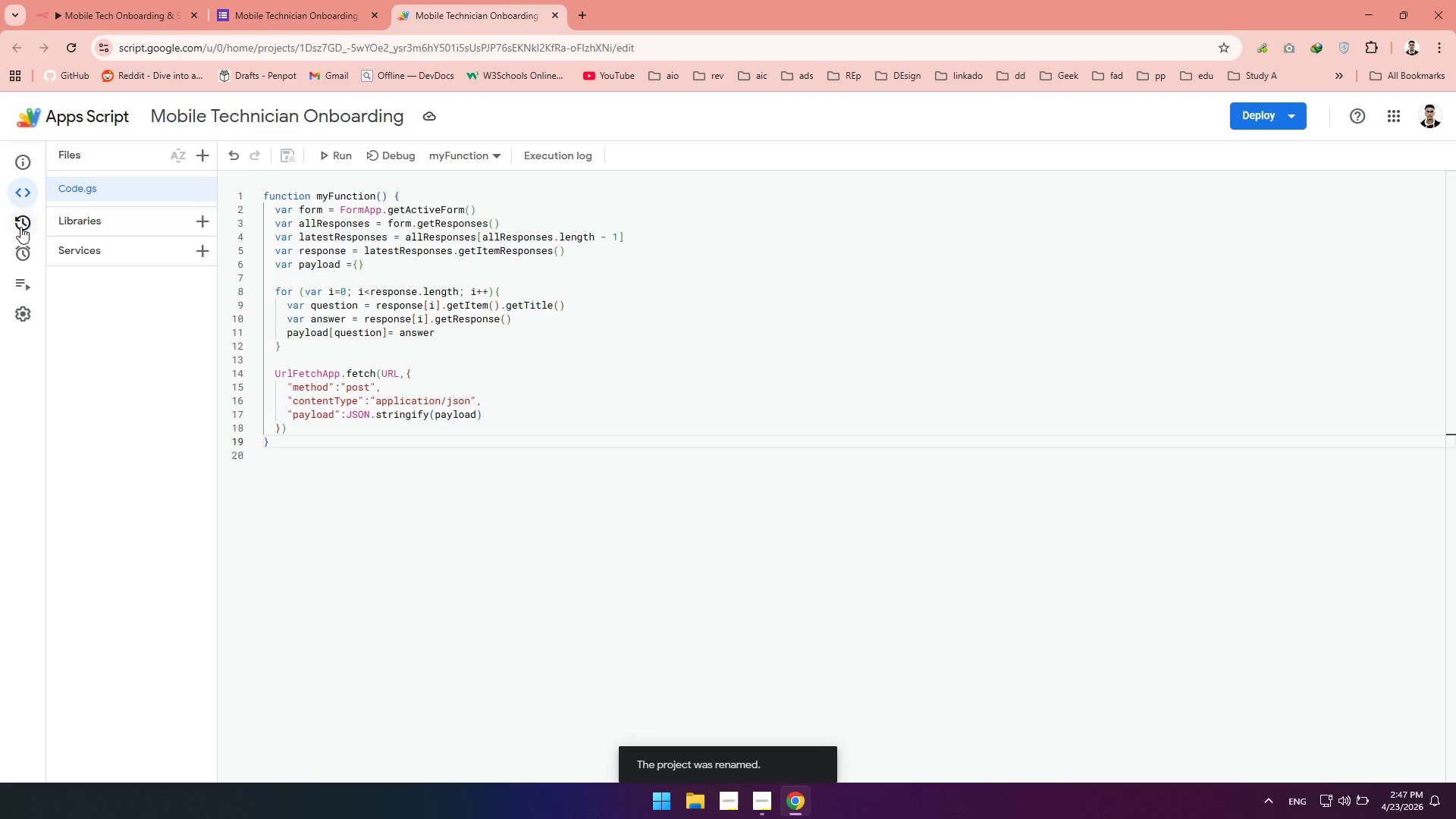 
left_click([19, 246])
 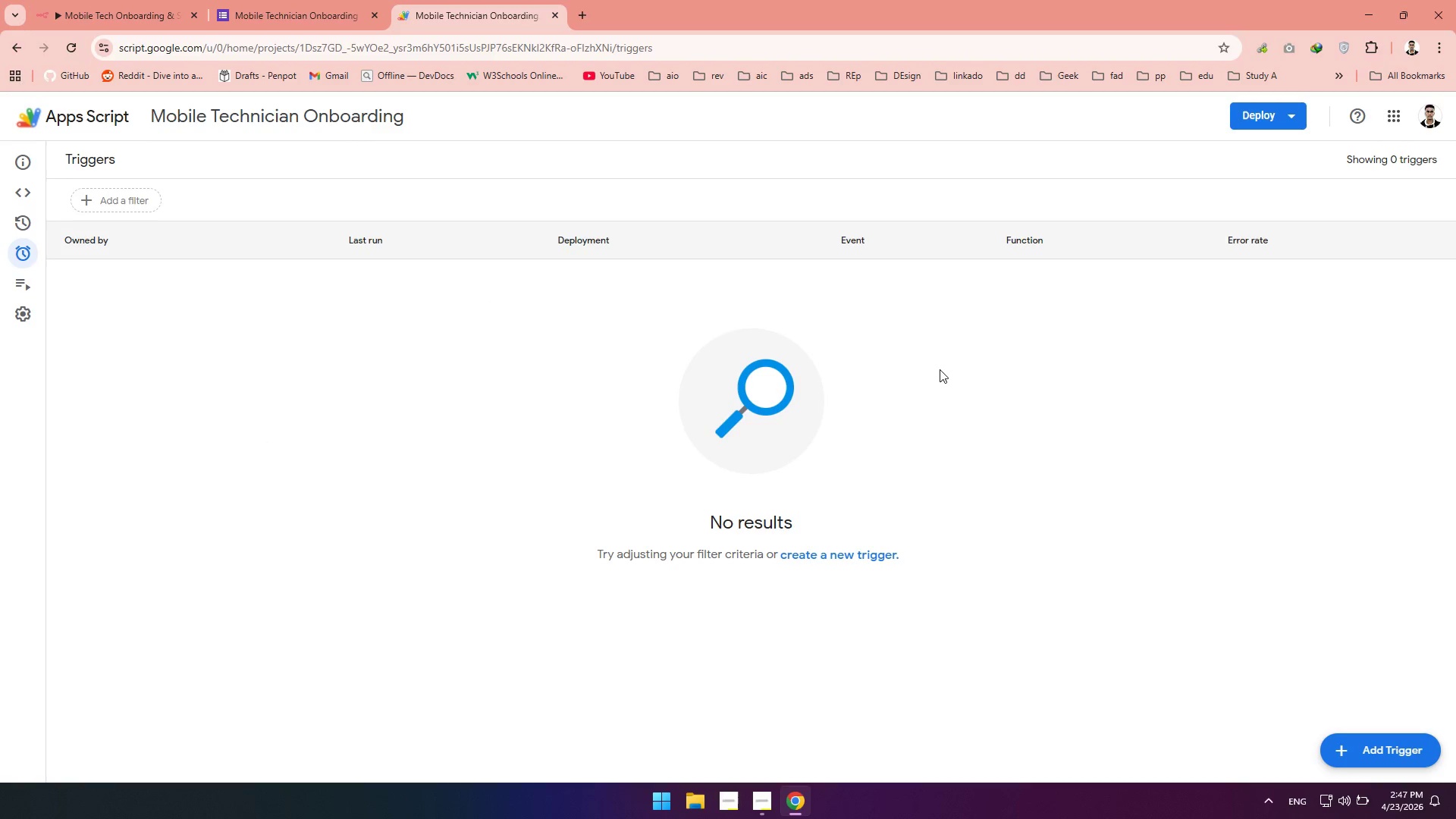 
wait(12.5)
 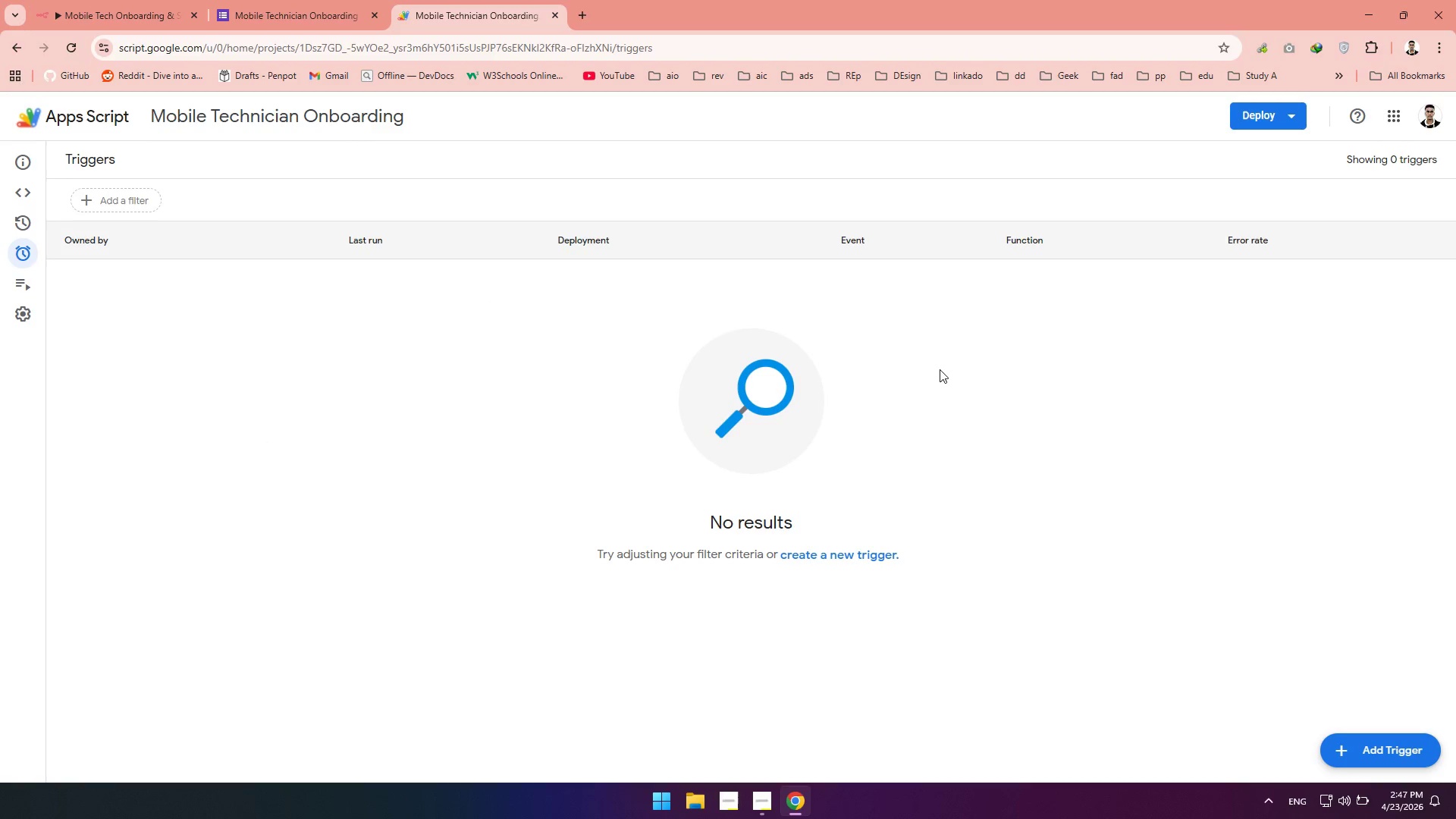 
left_click([1376, 739])
 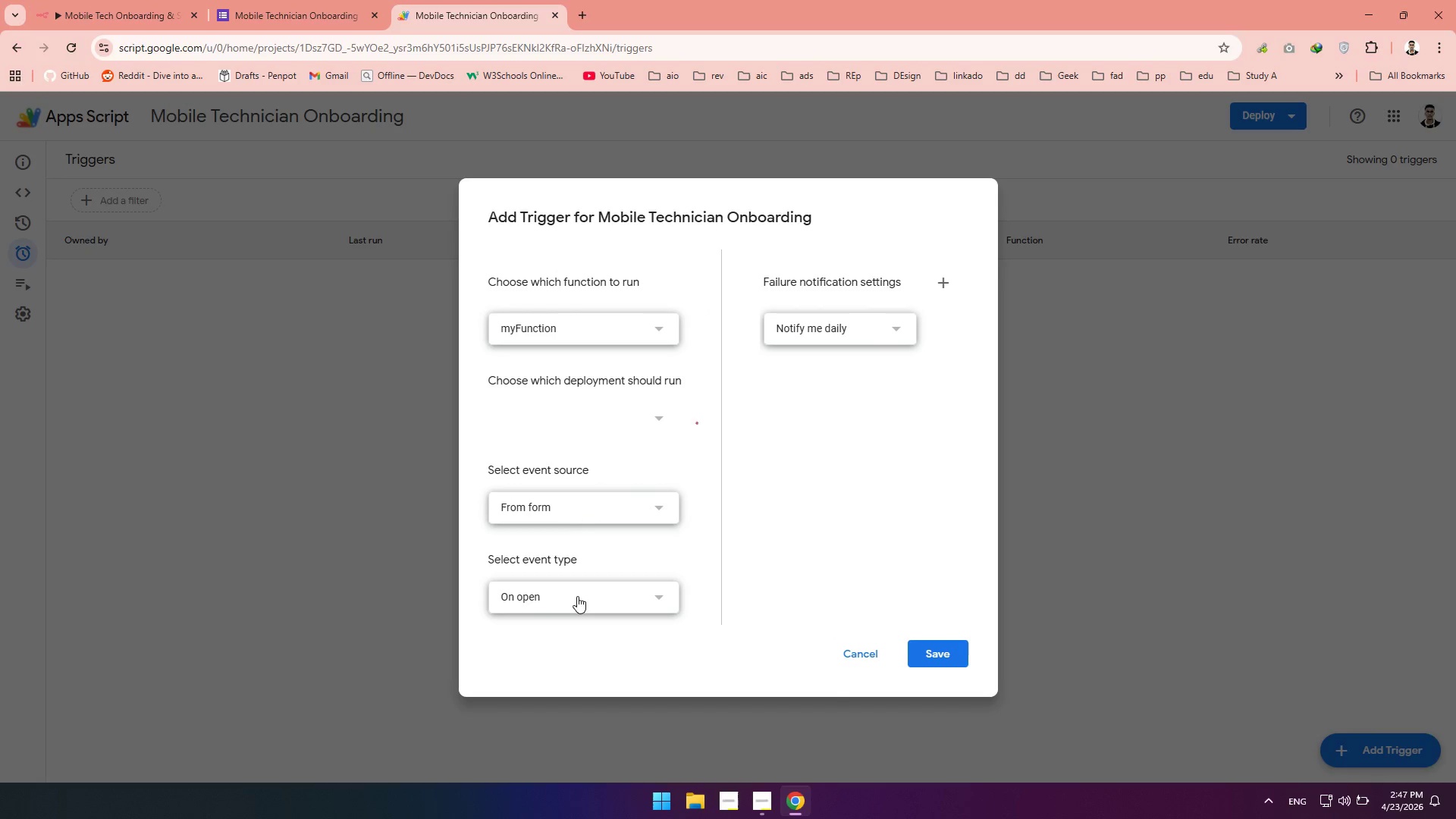 
scroll: coordinate [580, 578], scroll_direction: down, amount: 4.0
 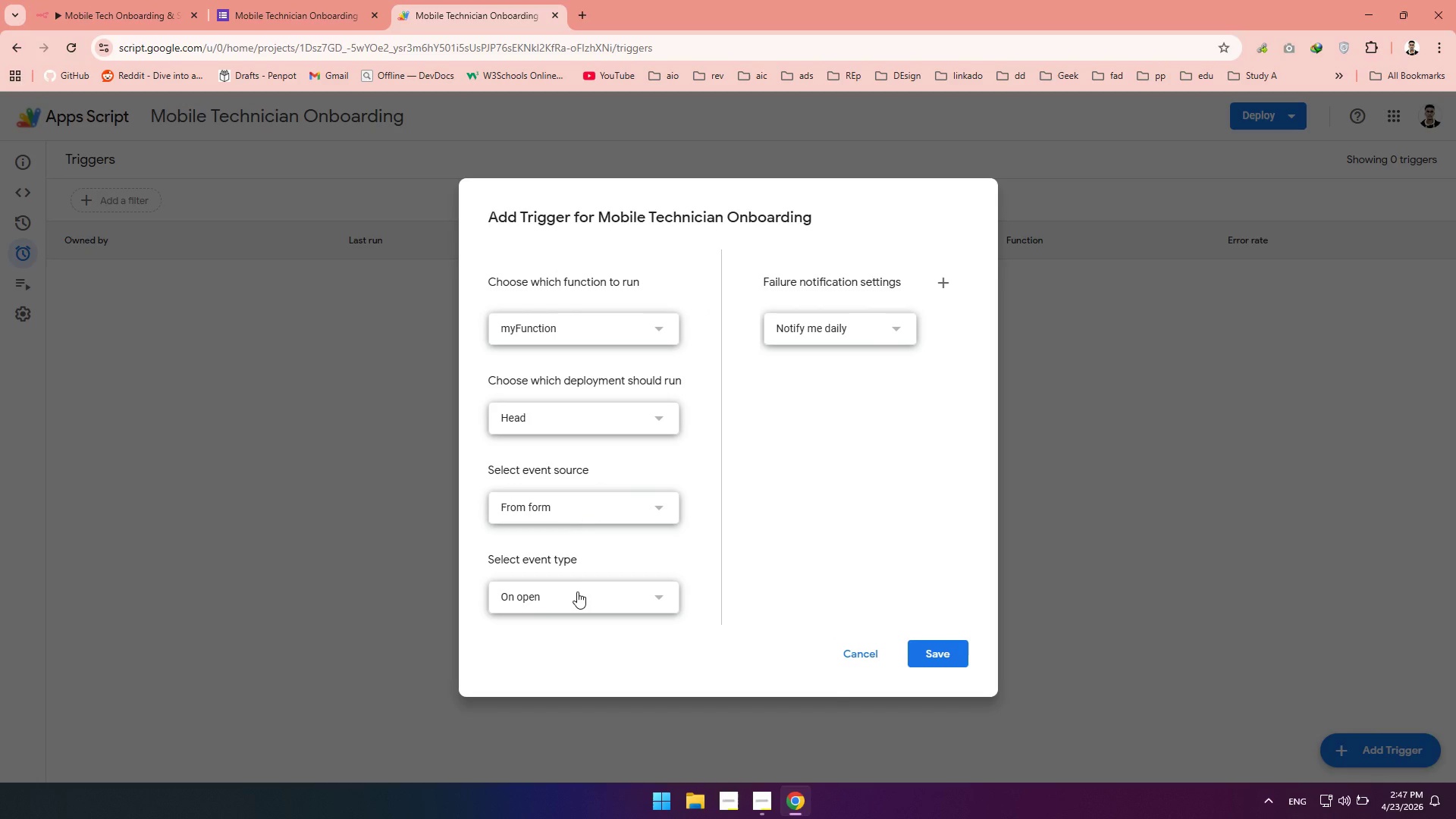 
left_click([576, 592])
 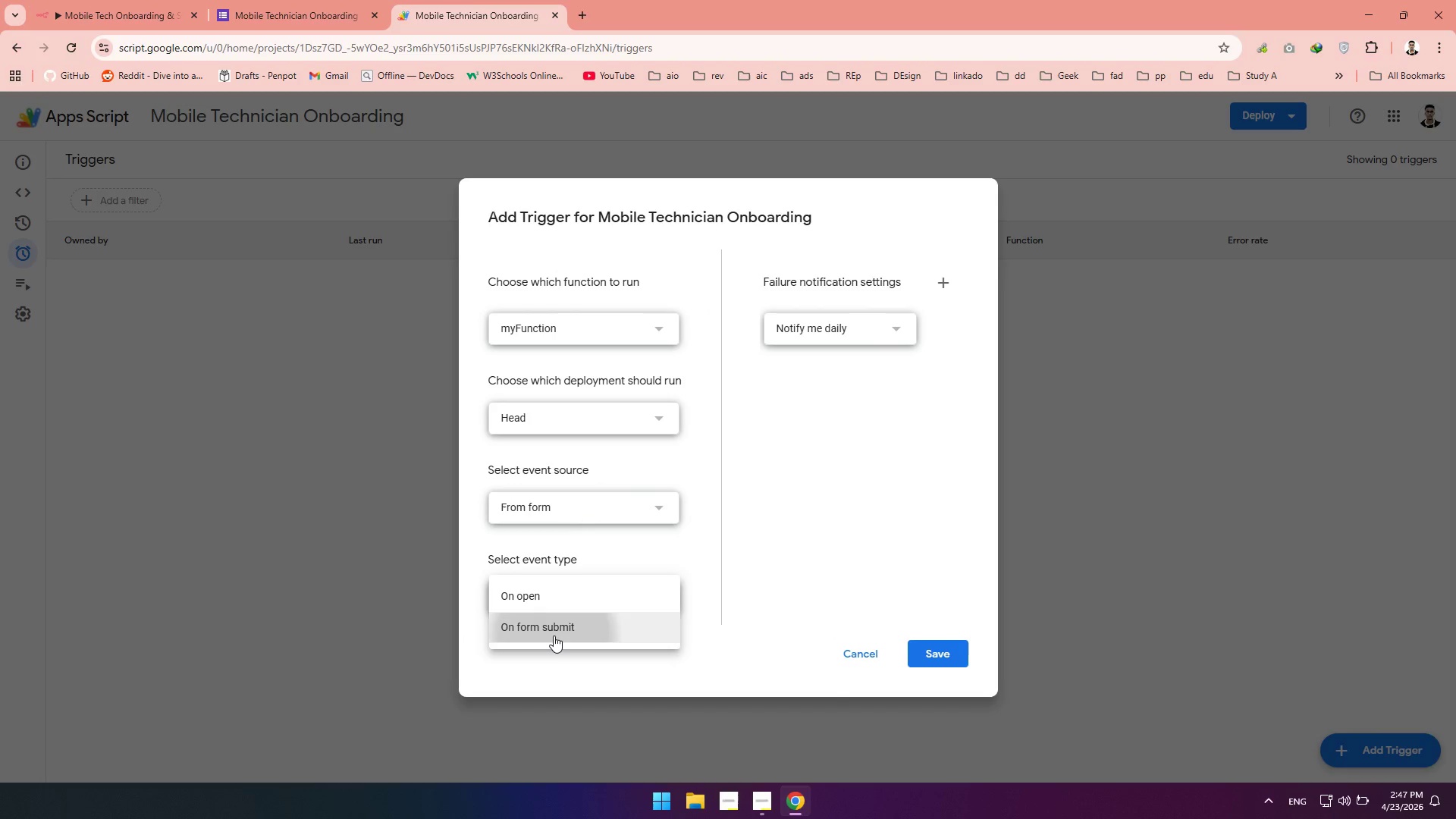 
scroll: coordinate [577, 592], scroll_direction: down, amount: 4.0
 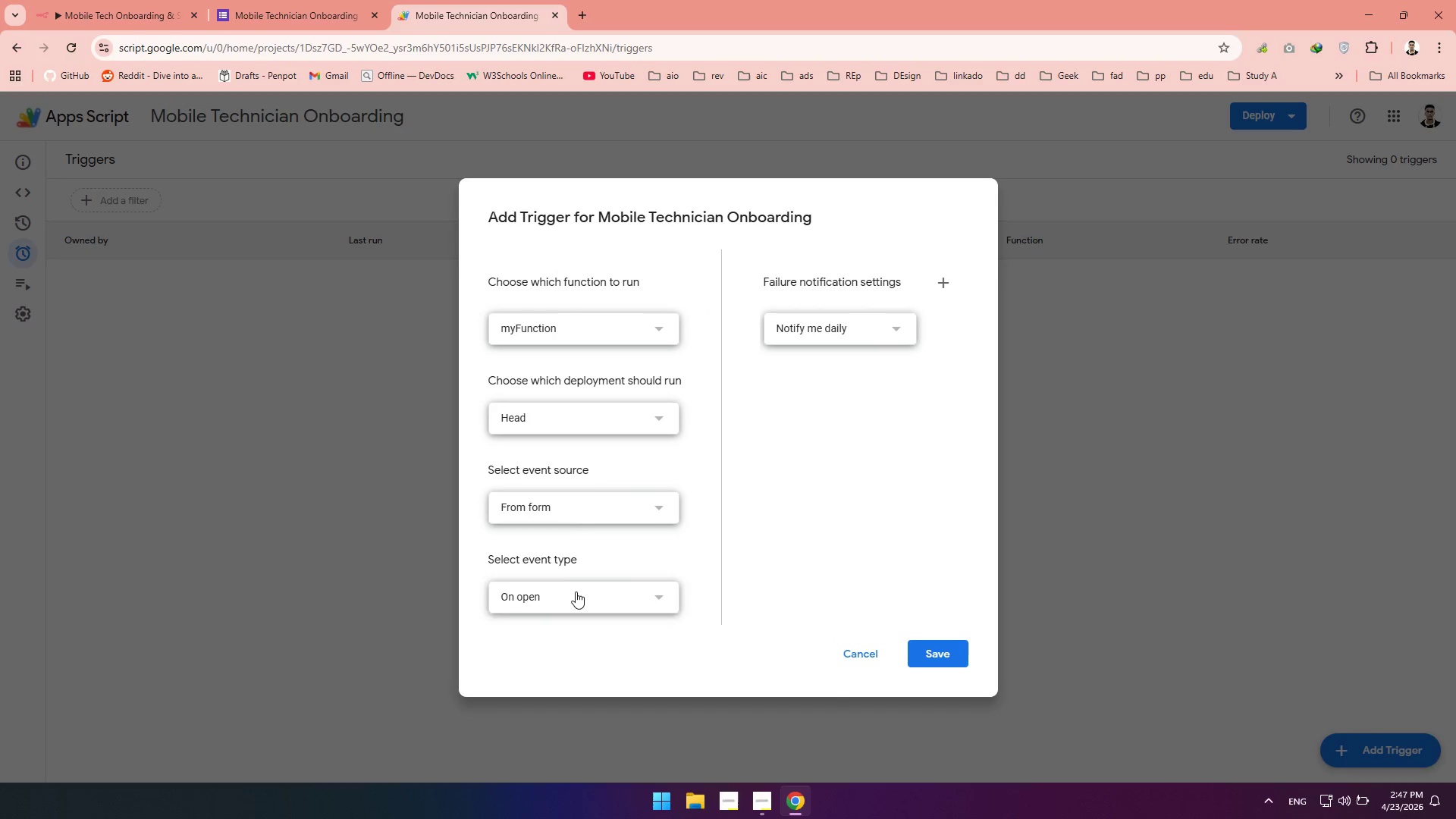 
left_click([554, 635])
 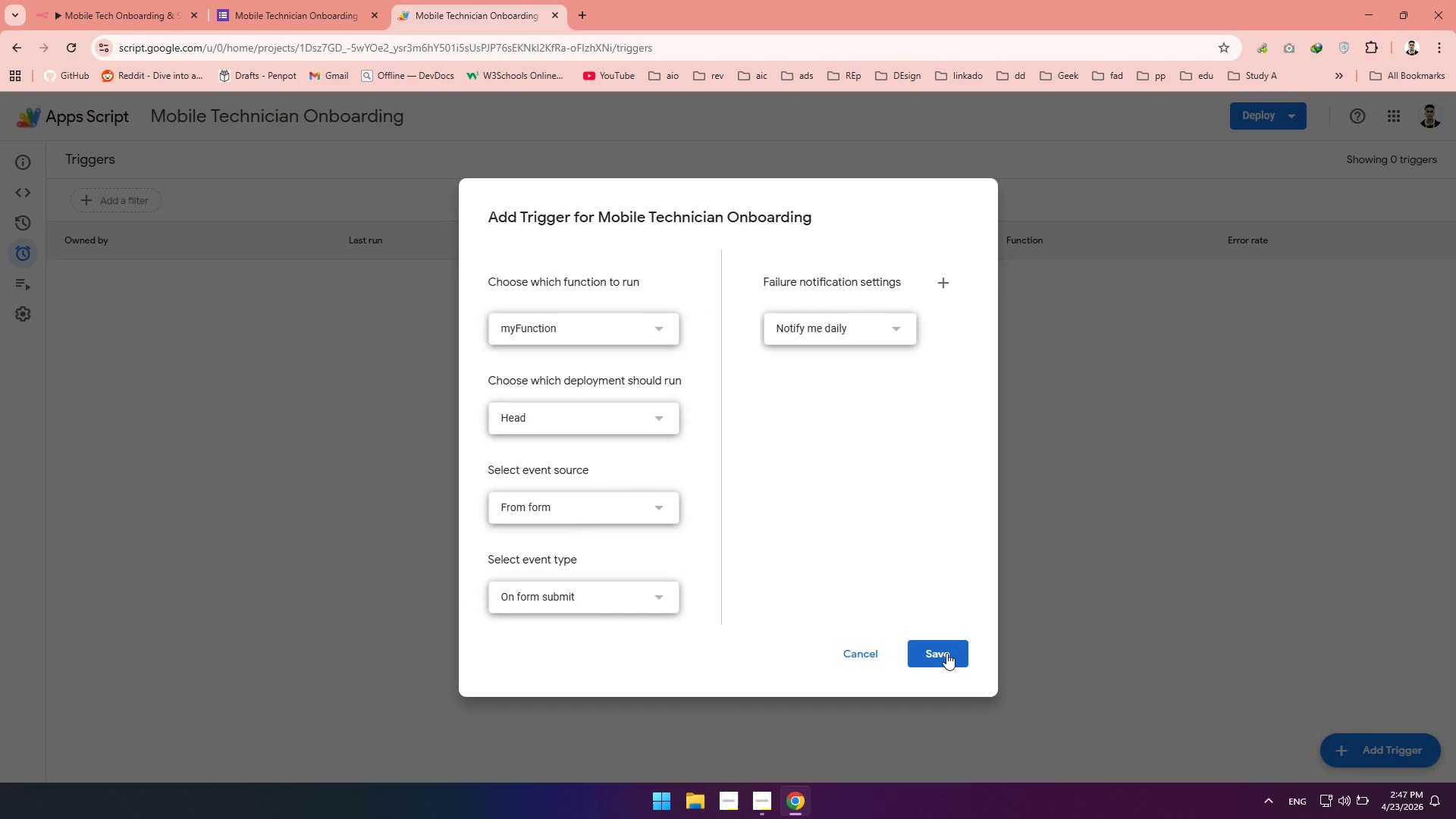 
left_click([945, 653])
 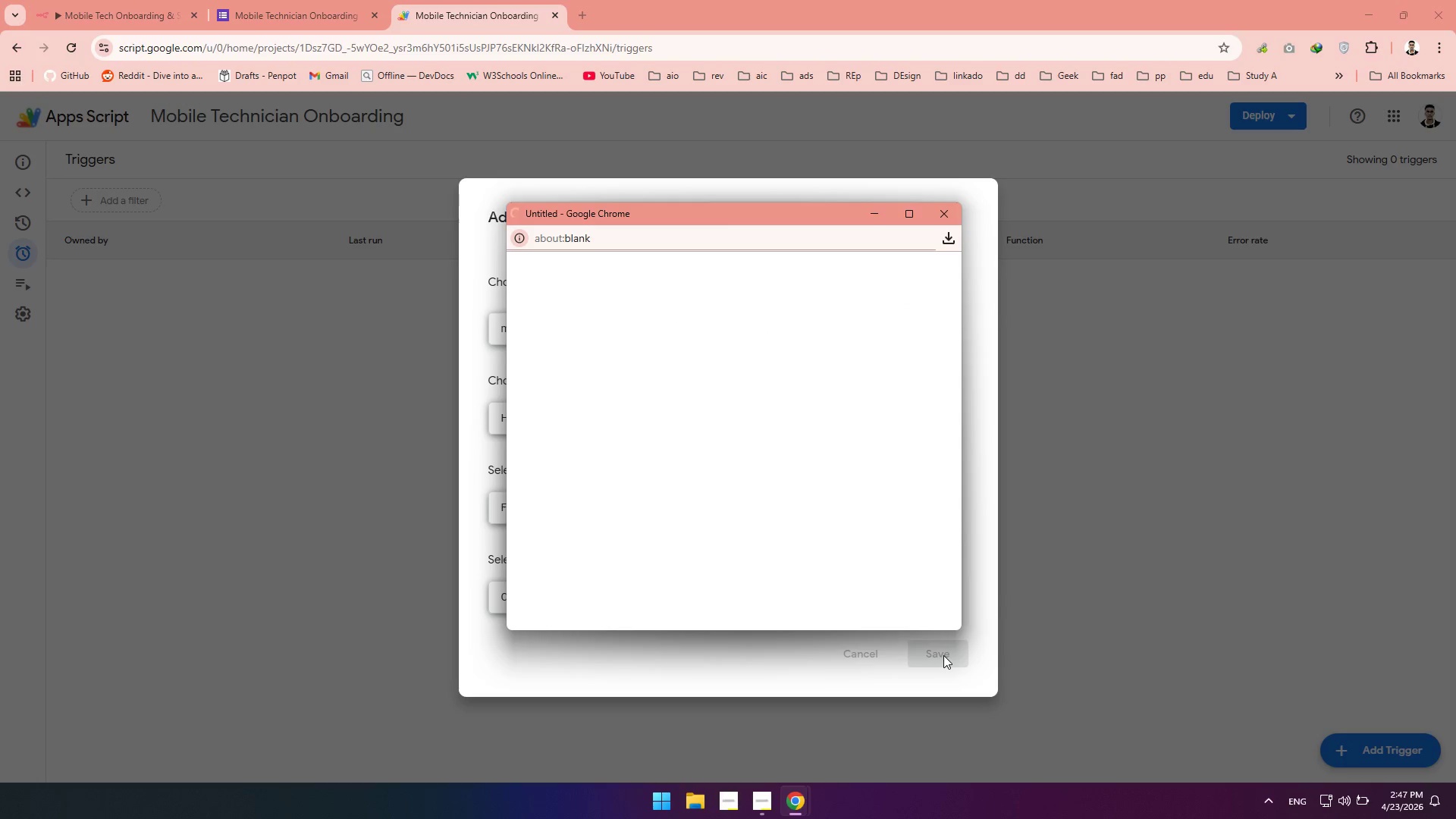 
wait(13.66)
 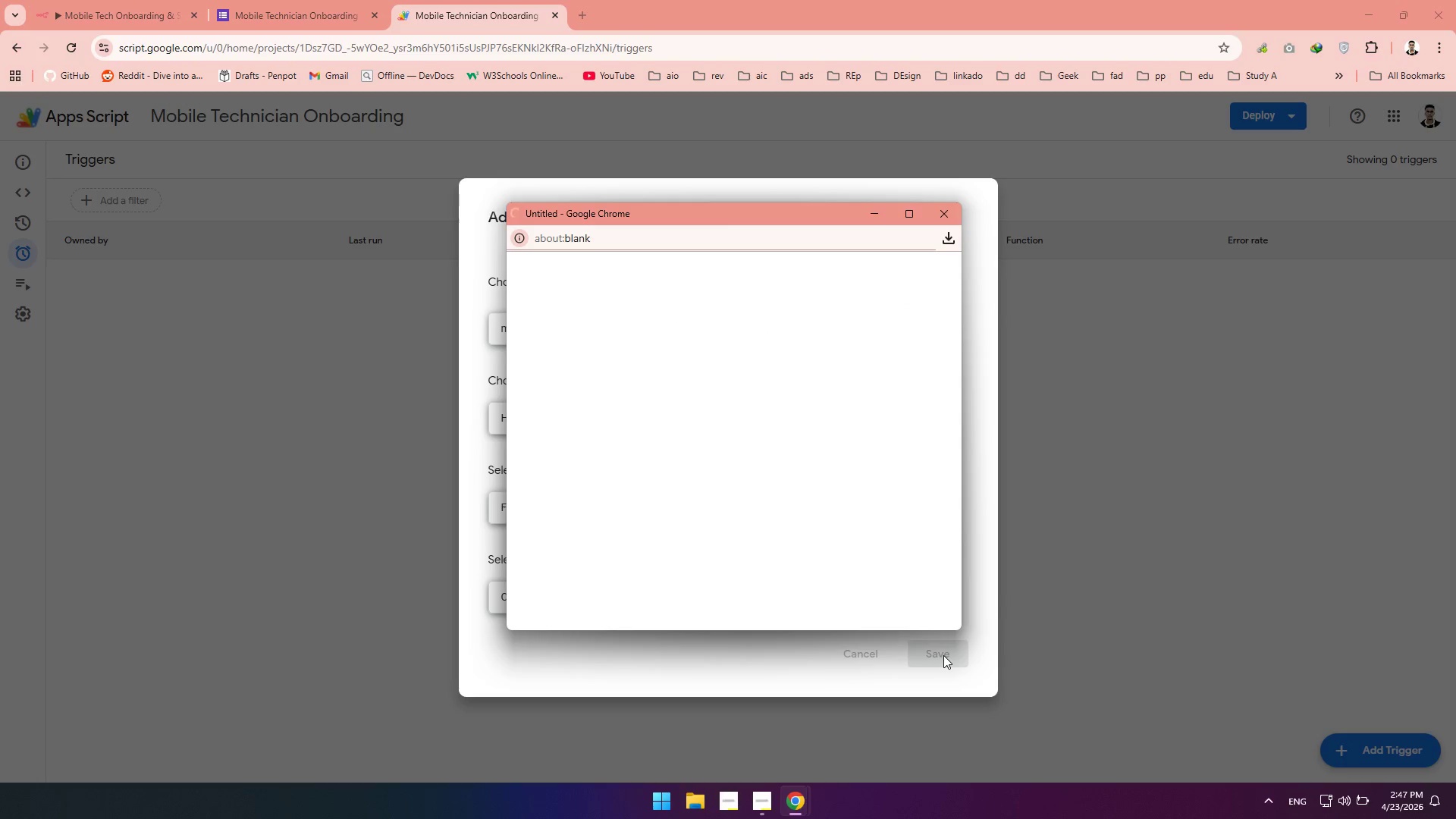 
left_click([544, 516])
 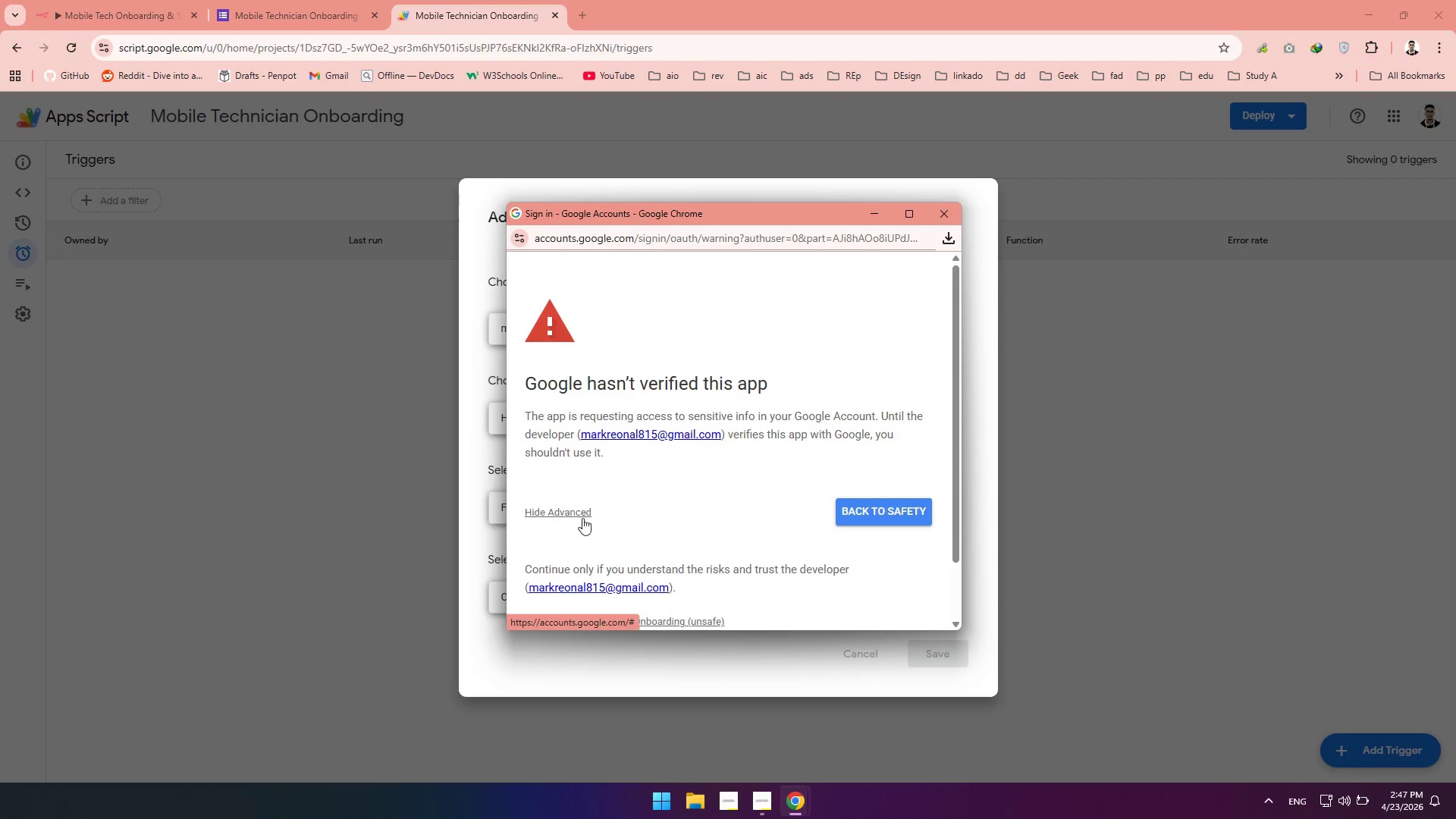 
scroll: coordinate [582, 523], scroll_direction: down, amount: 4.0
 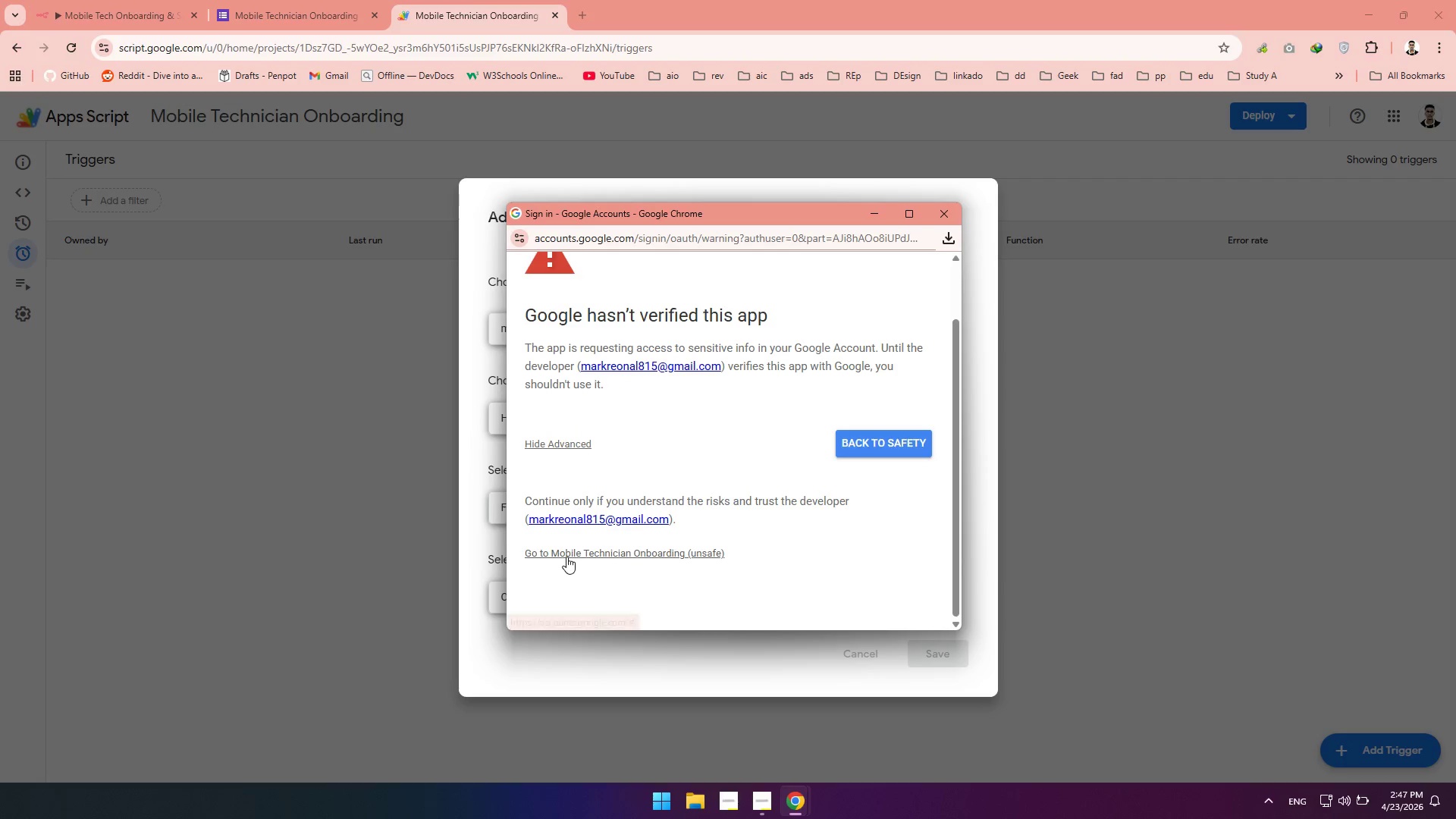 
left_click([566, 557])
 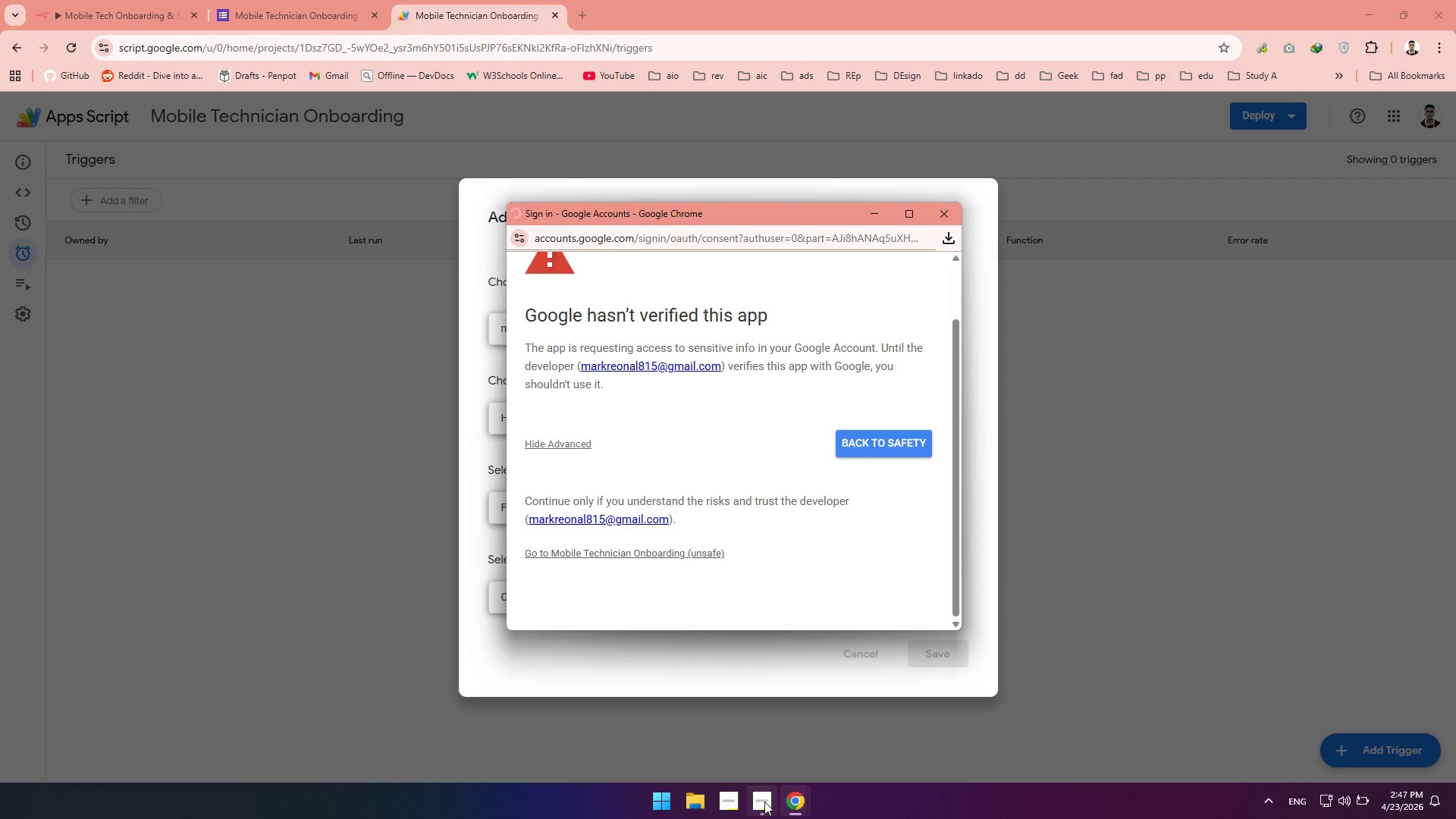 
left_click([764, 802])